 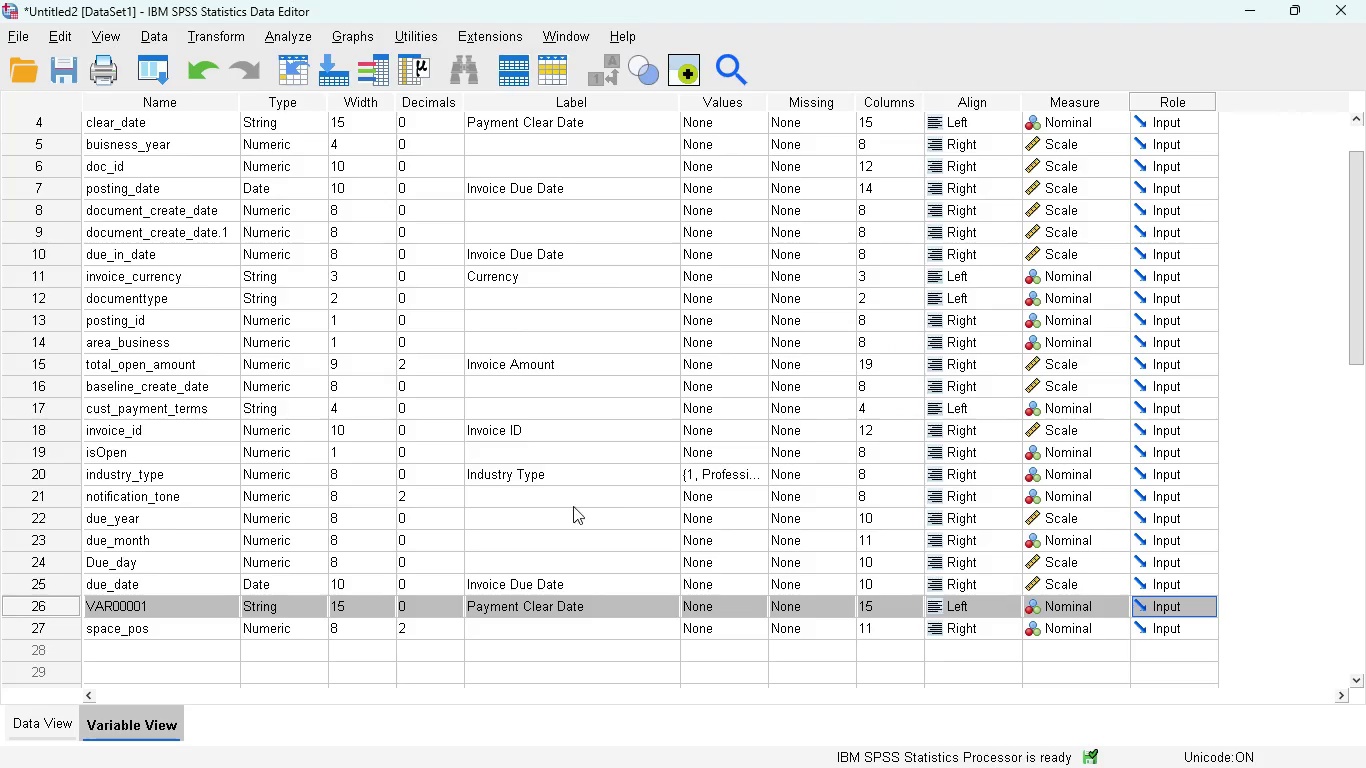 
left_click([22, 725])
 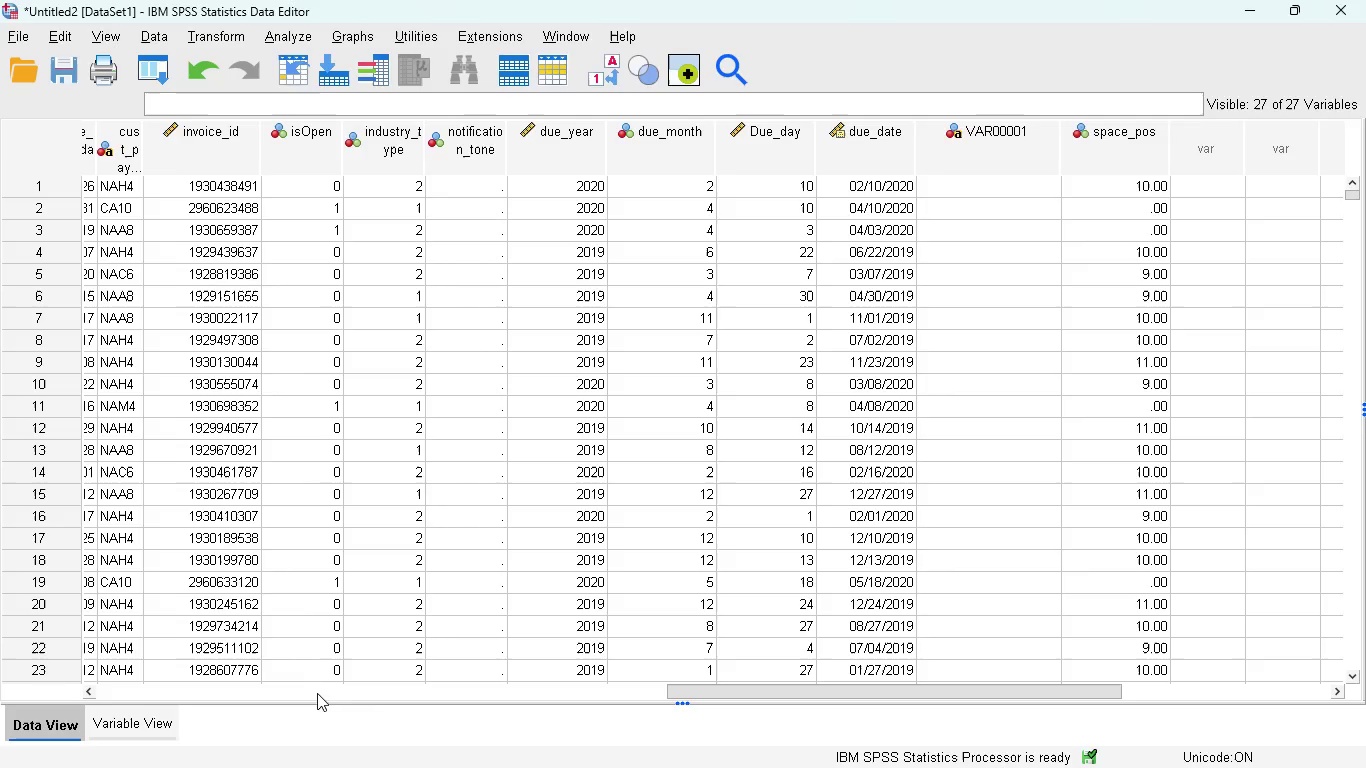 
left_click([138, 720])
 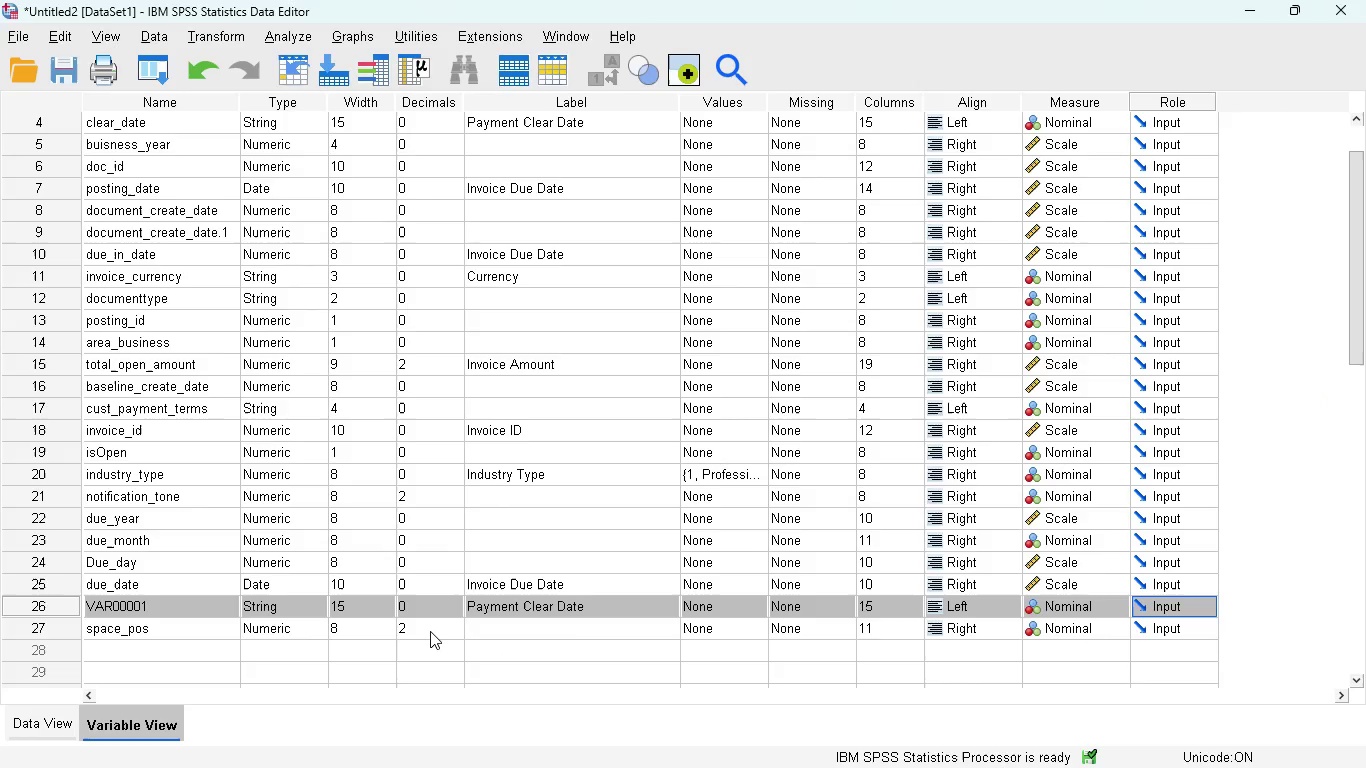 
left_click([430, 631])
 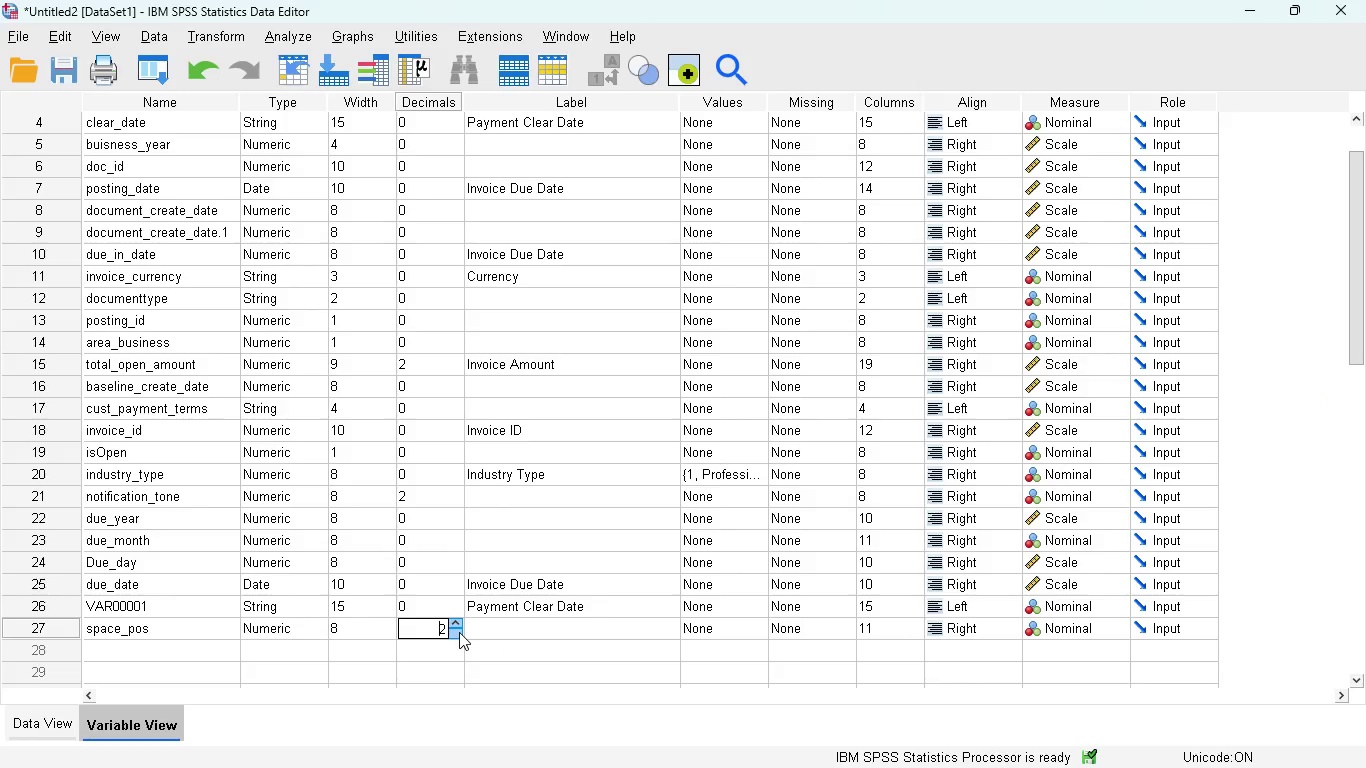 
double_click([459, 632])
 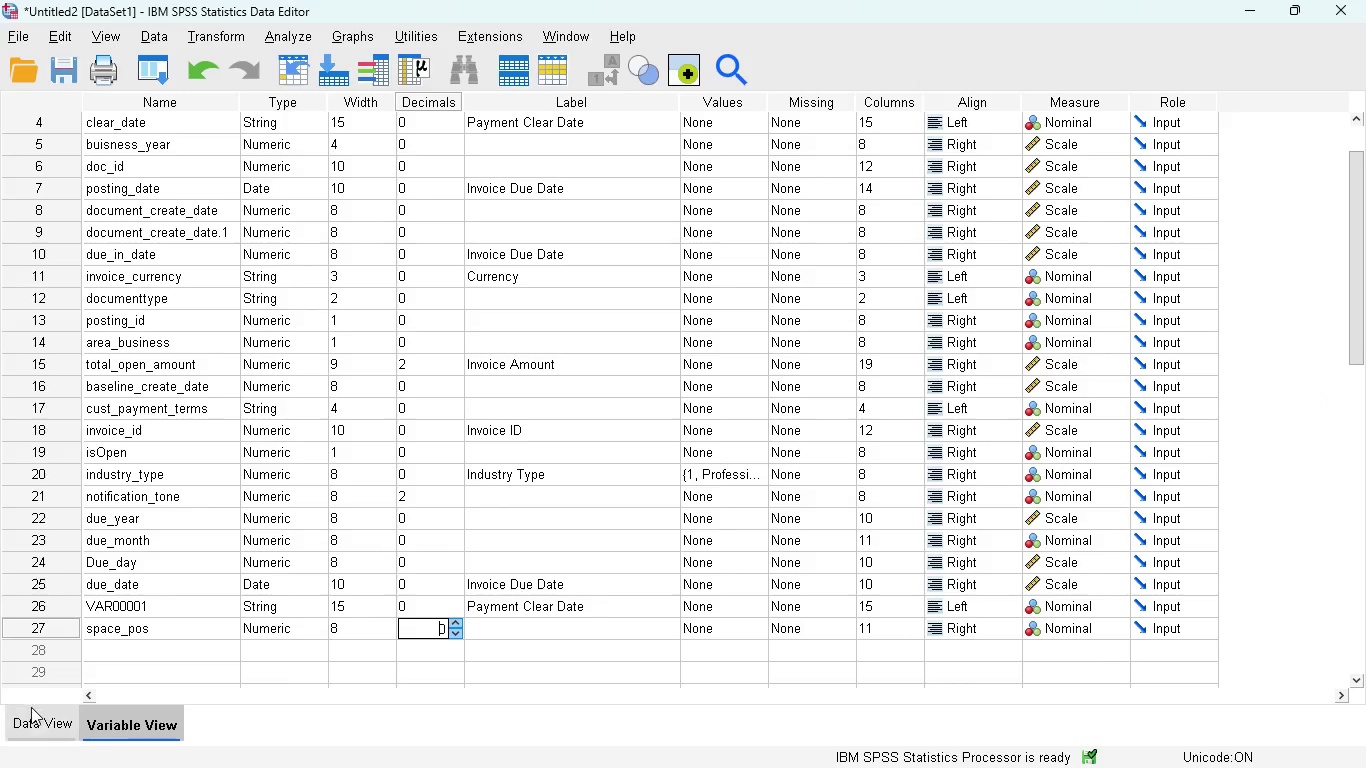 
left_click([35, 722])
 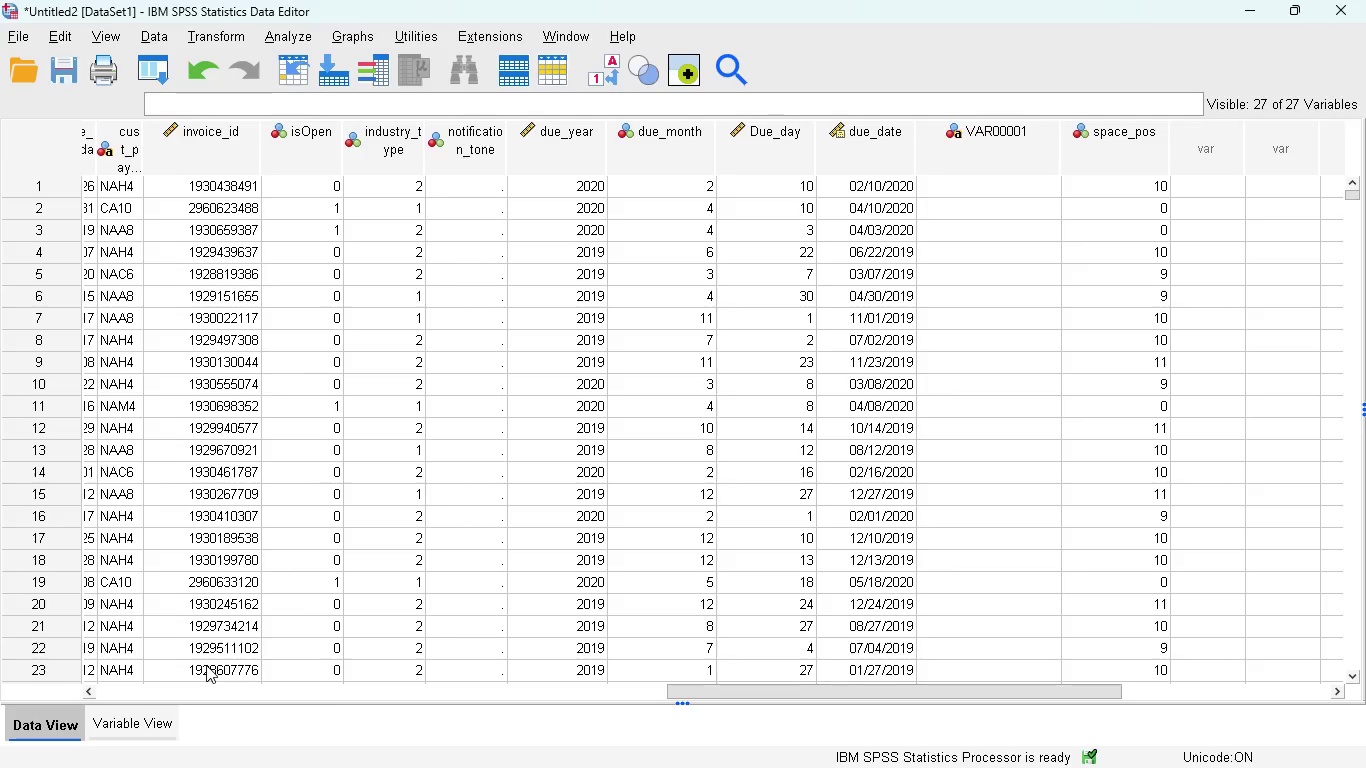 
wait(13.09)
 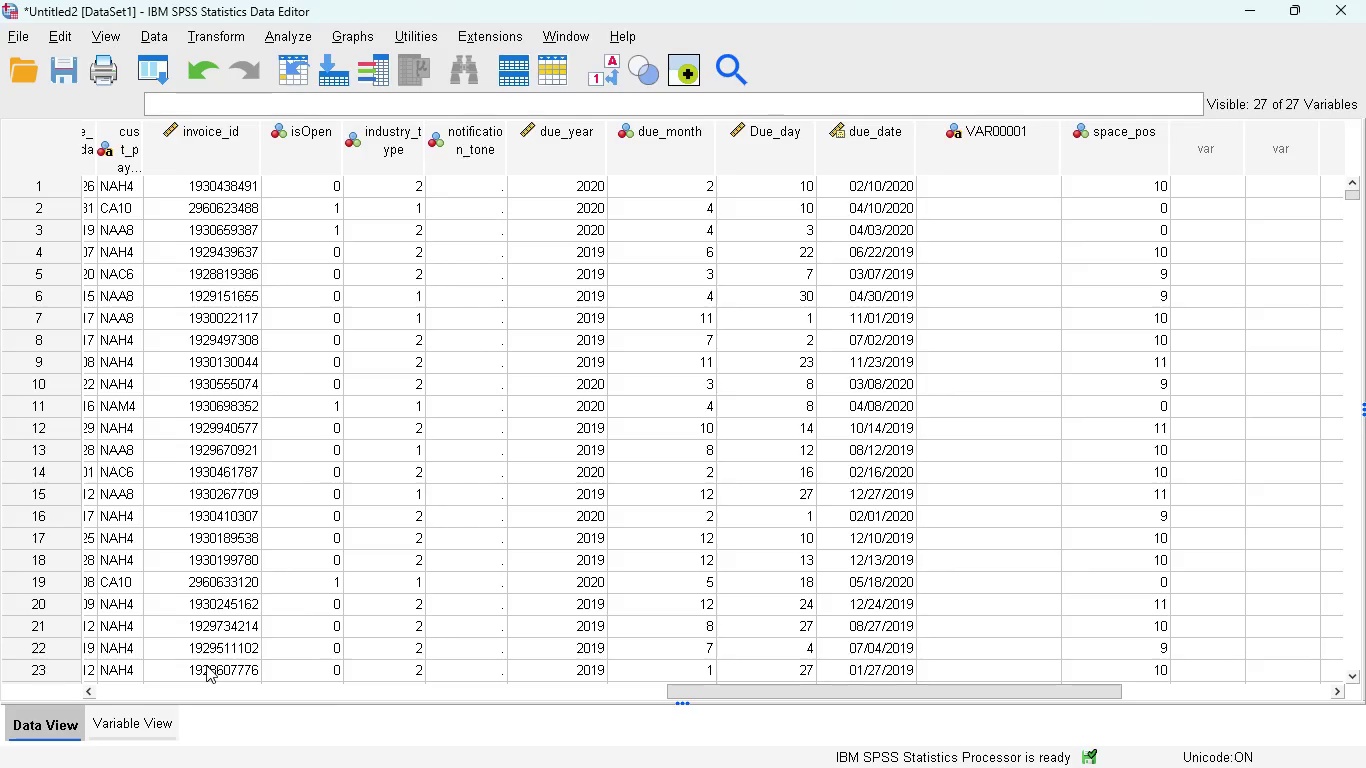 
left_click([217, 36])
 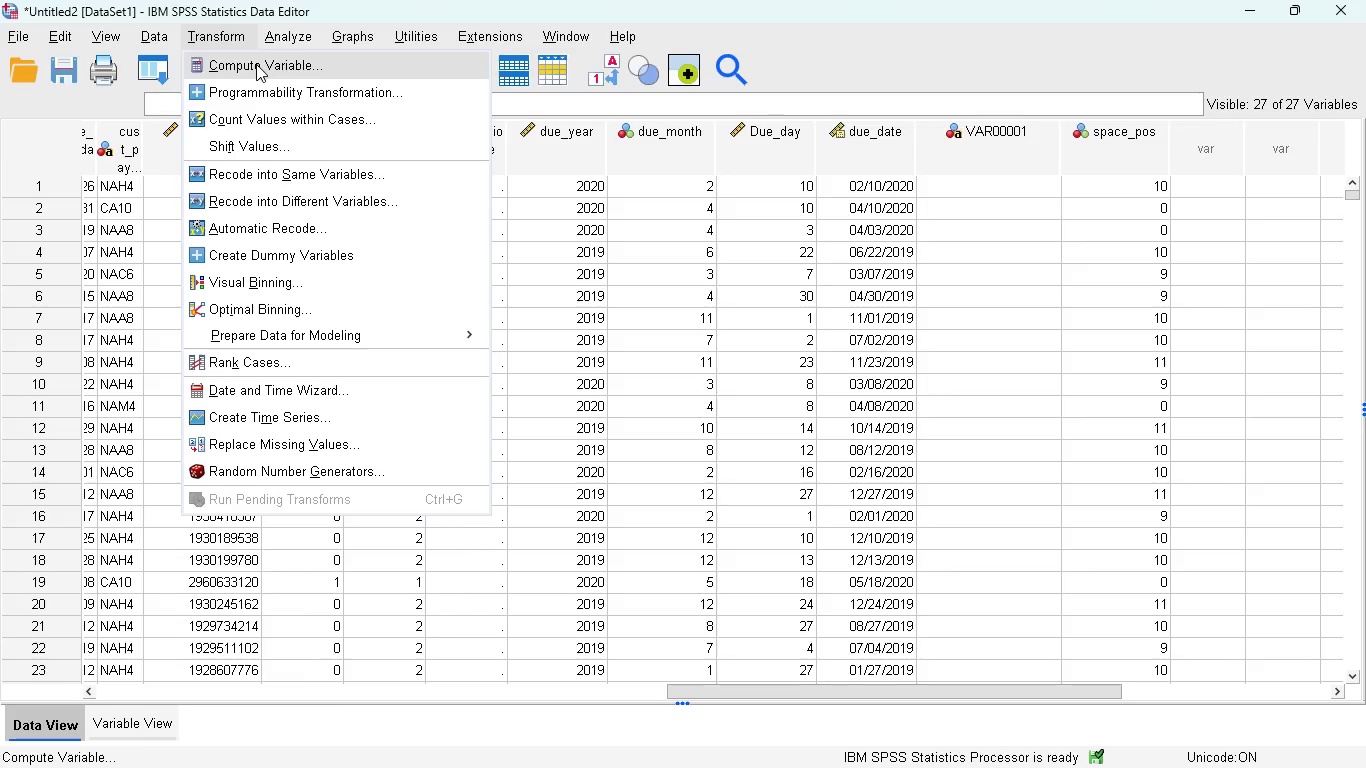 
left_click([256, 64])
 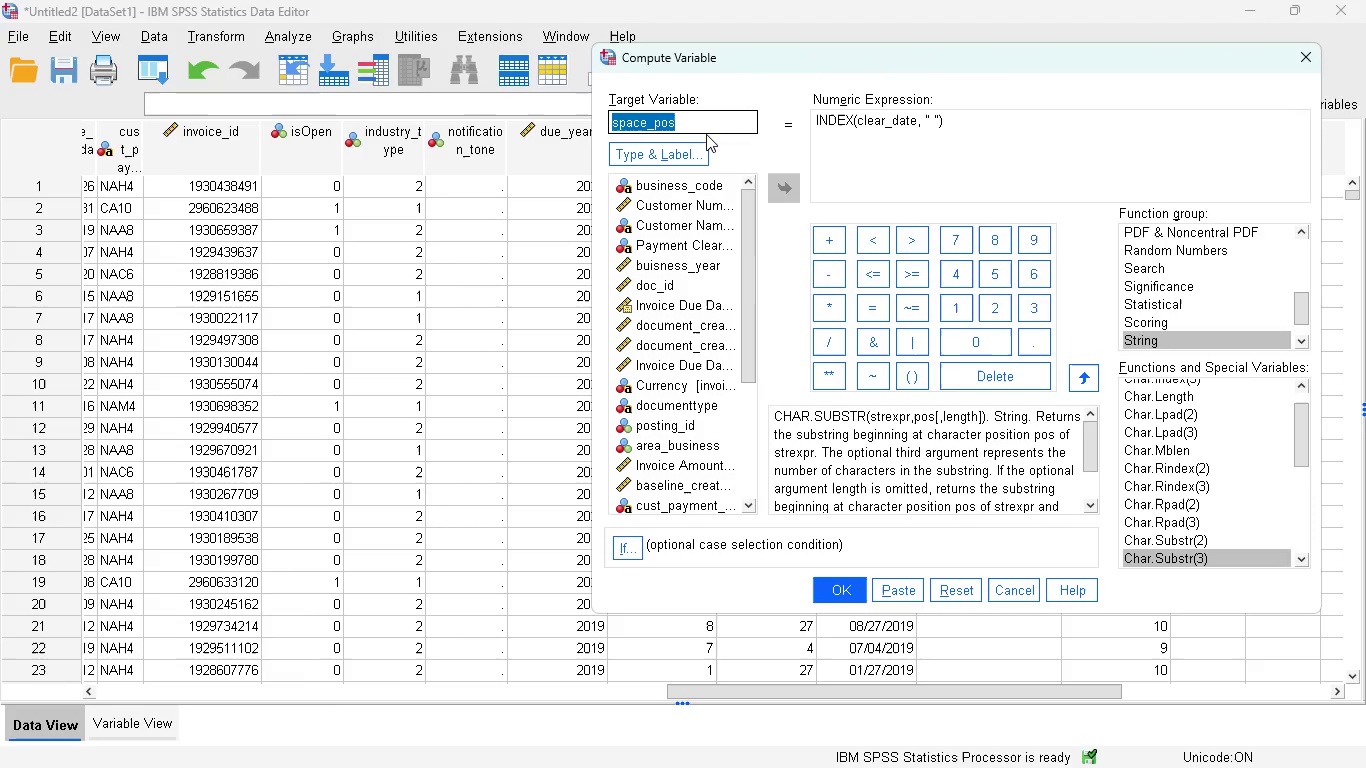 
wait(10.48)
 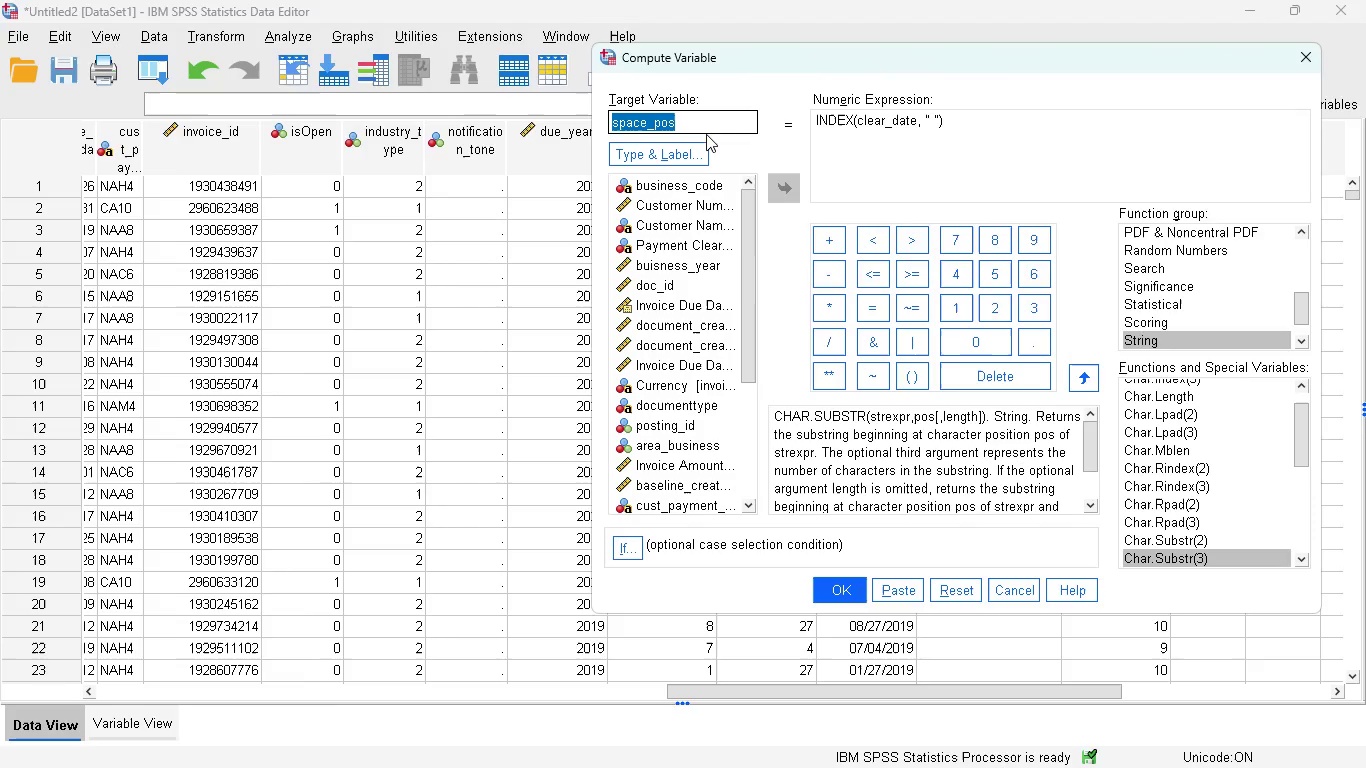 
type(CLEAclear_date_clean)
 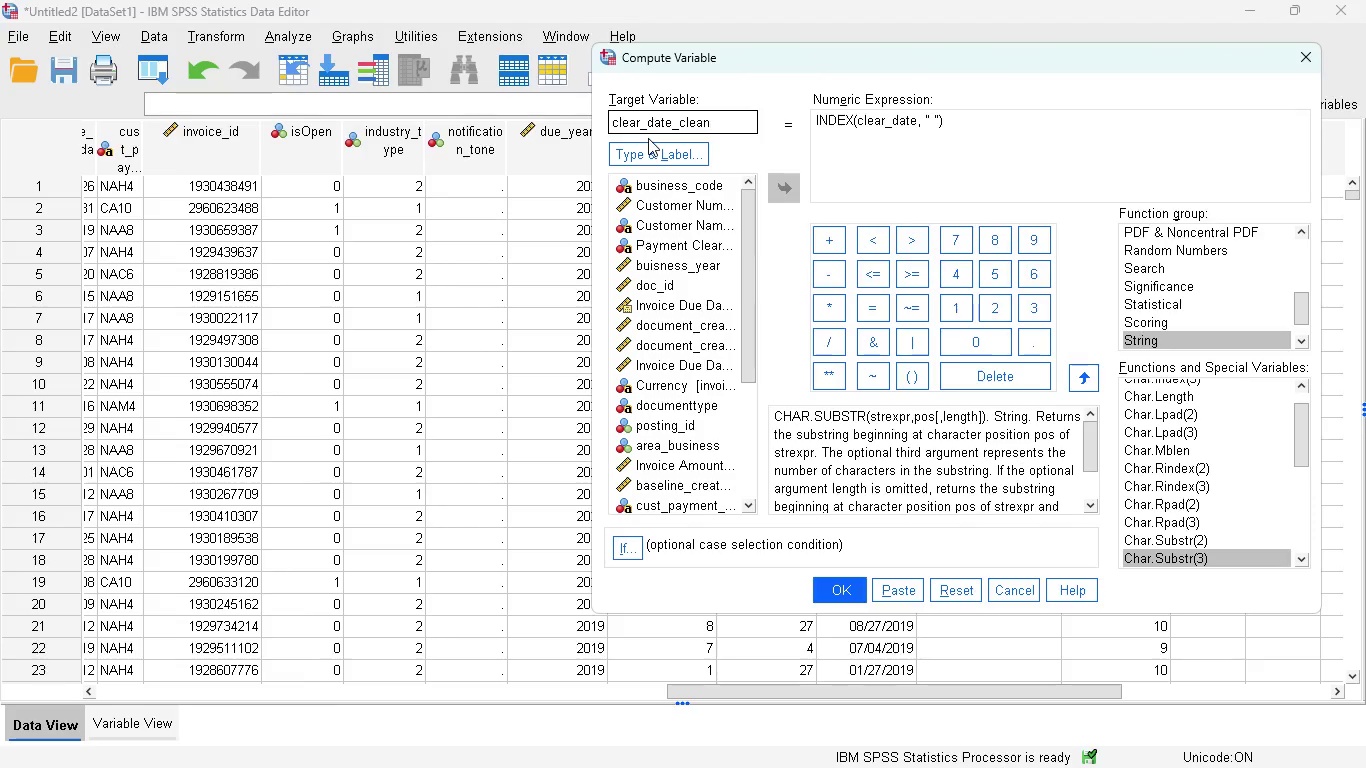 
hold_key(key=Backspace, duration=0.75)
 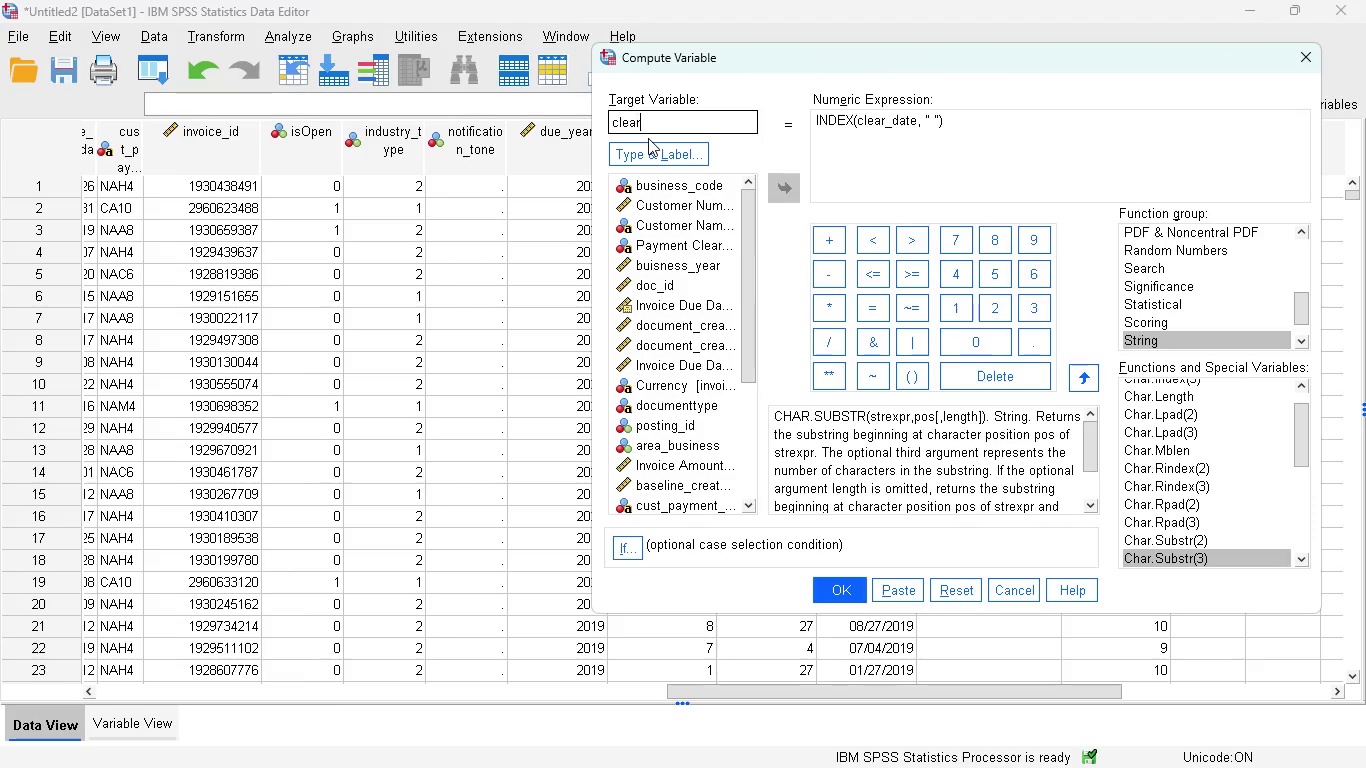 
left_click([965, 139])
 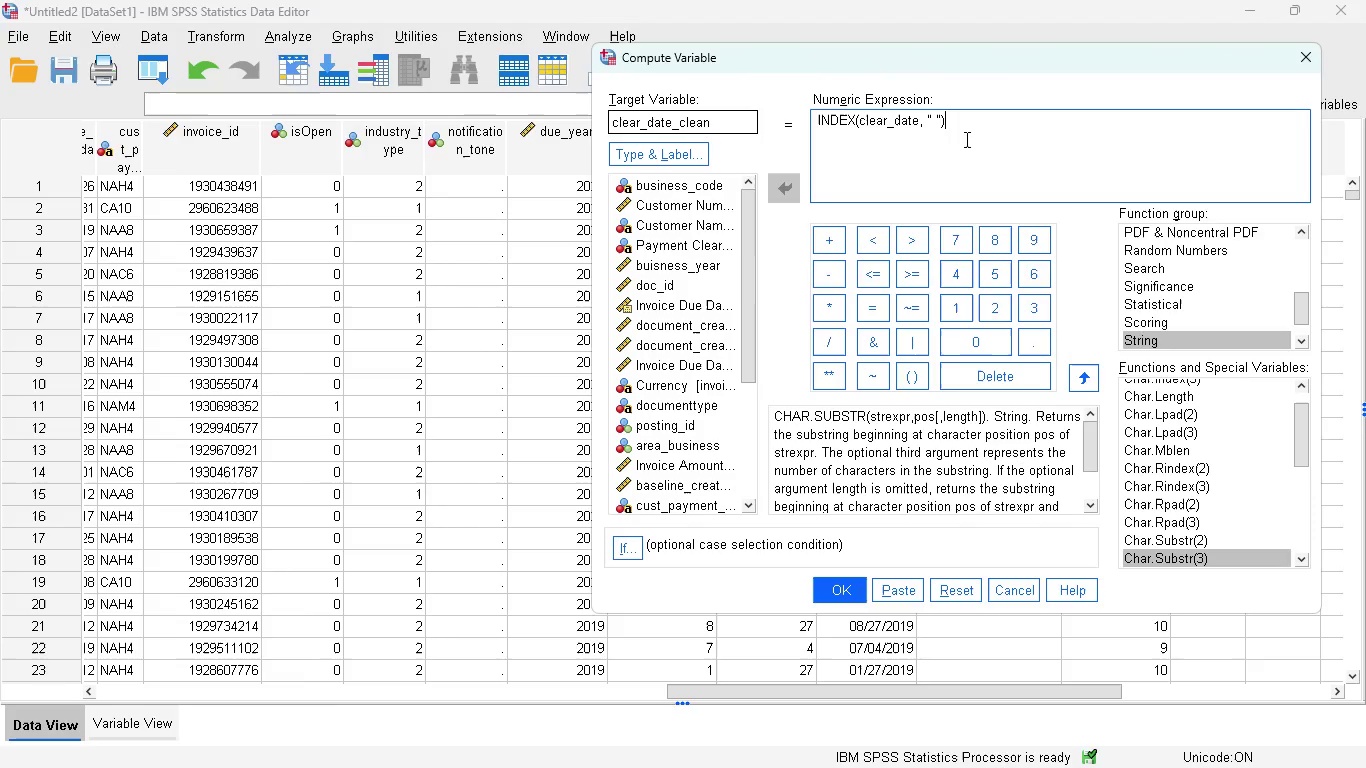 
key(Control+A)
 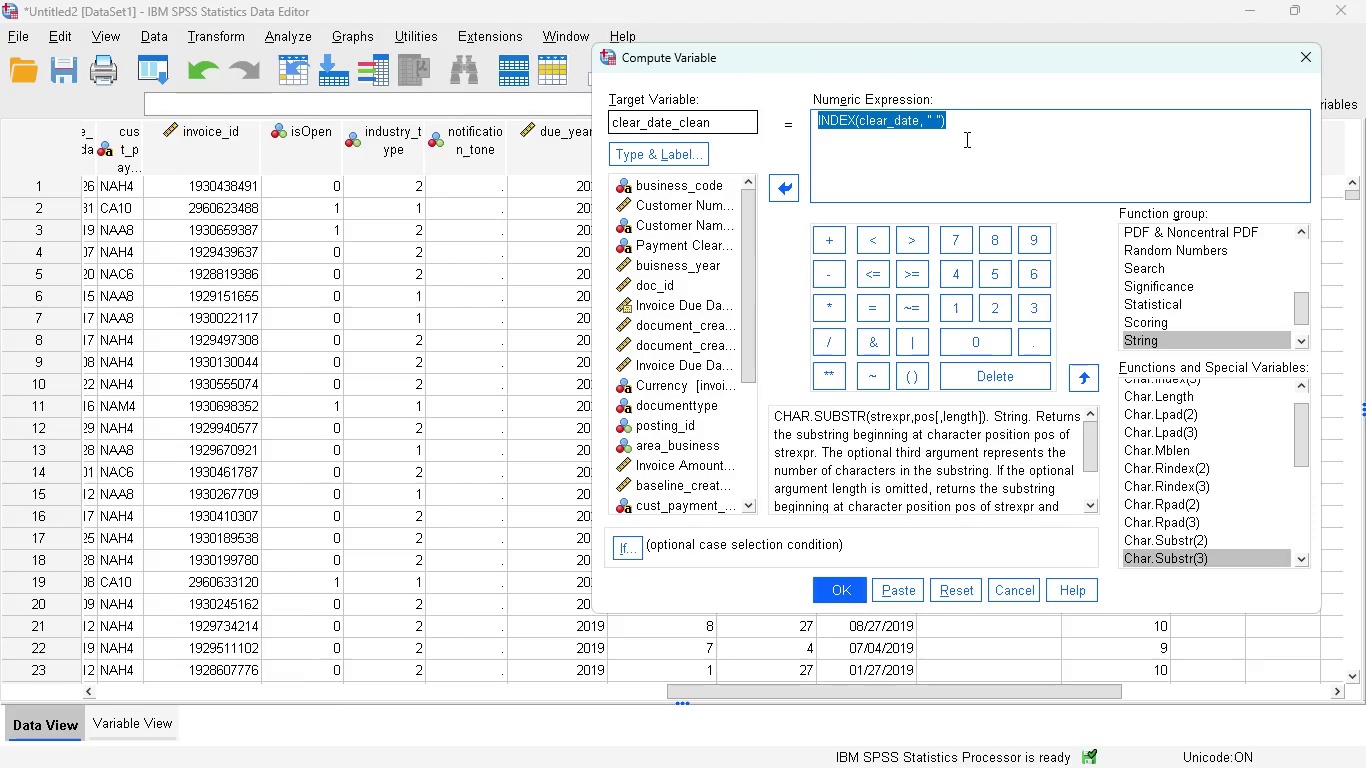 
type(SUBSTR)
 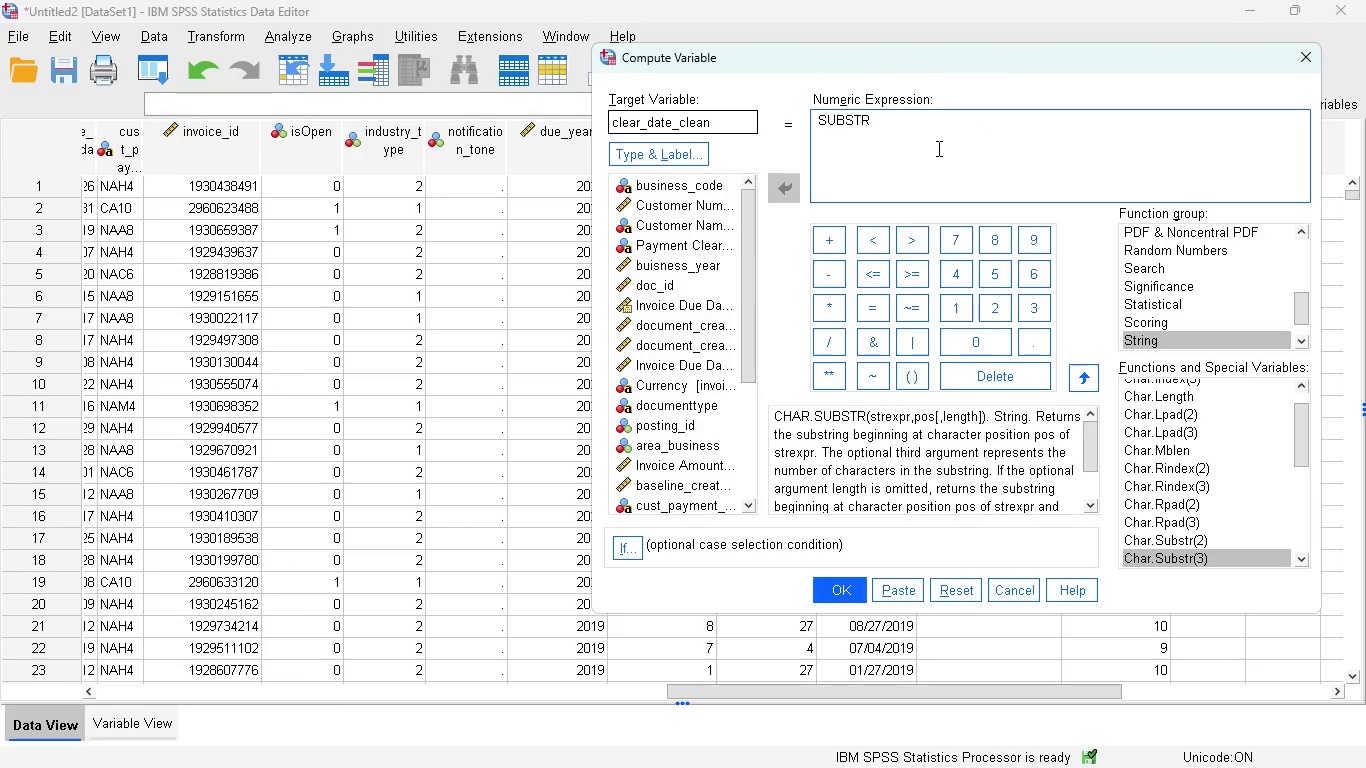 
wait(10.78)
 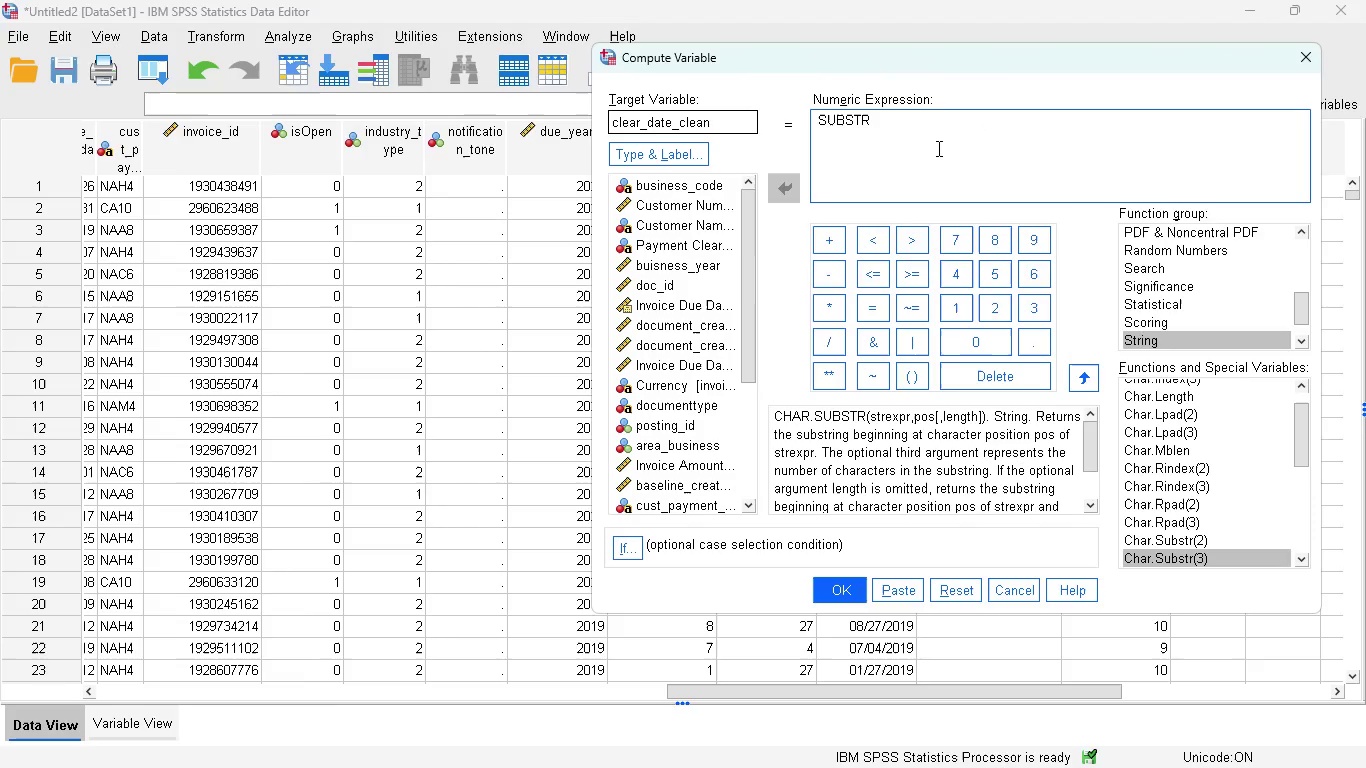 
key(Shift+9)
 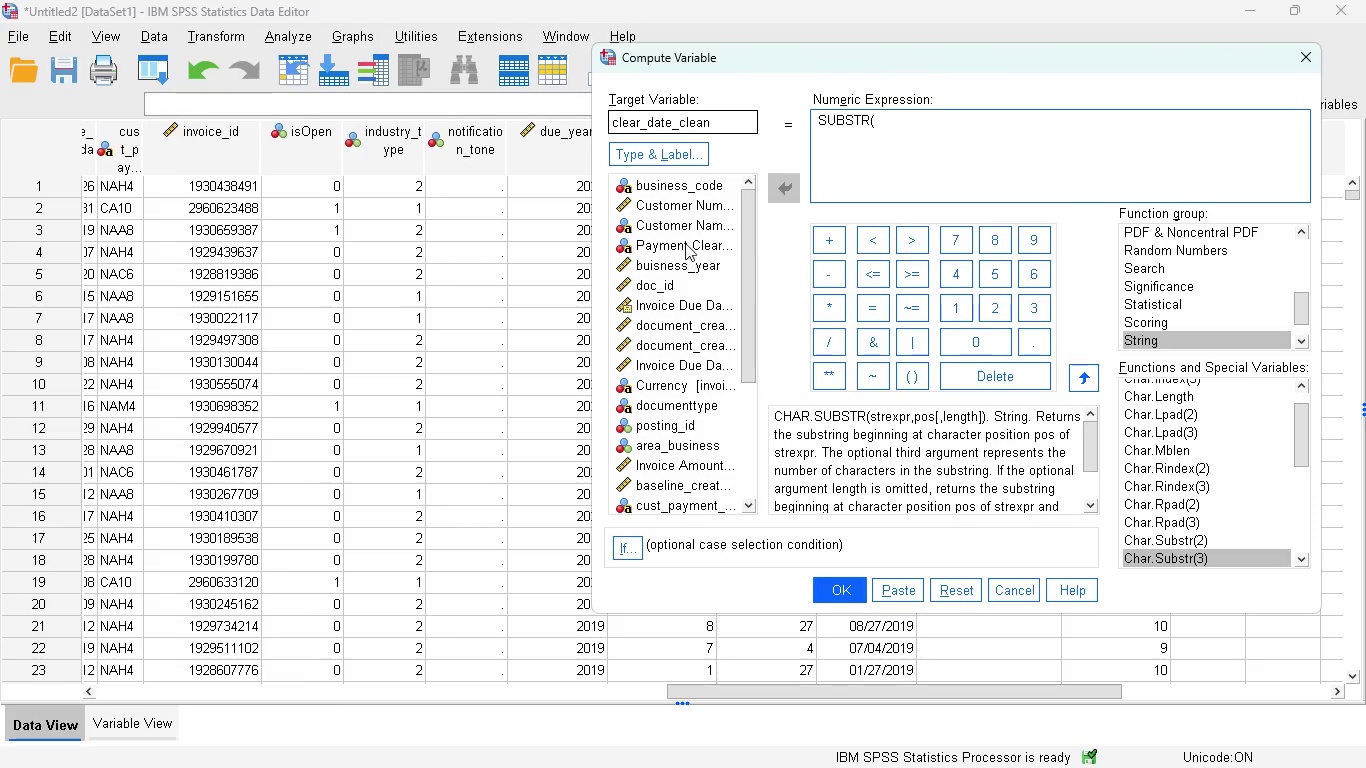 
double_click([684, 241])
 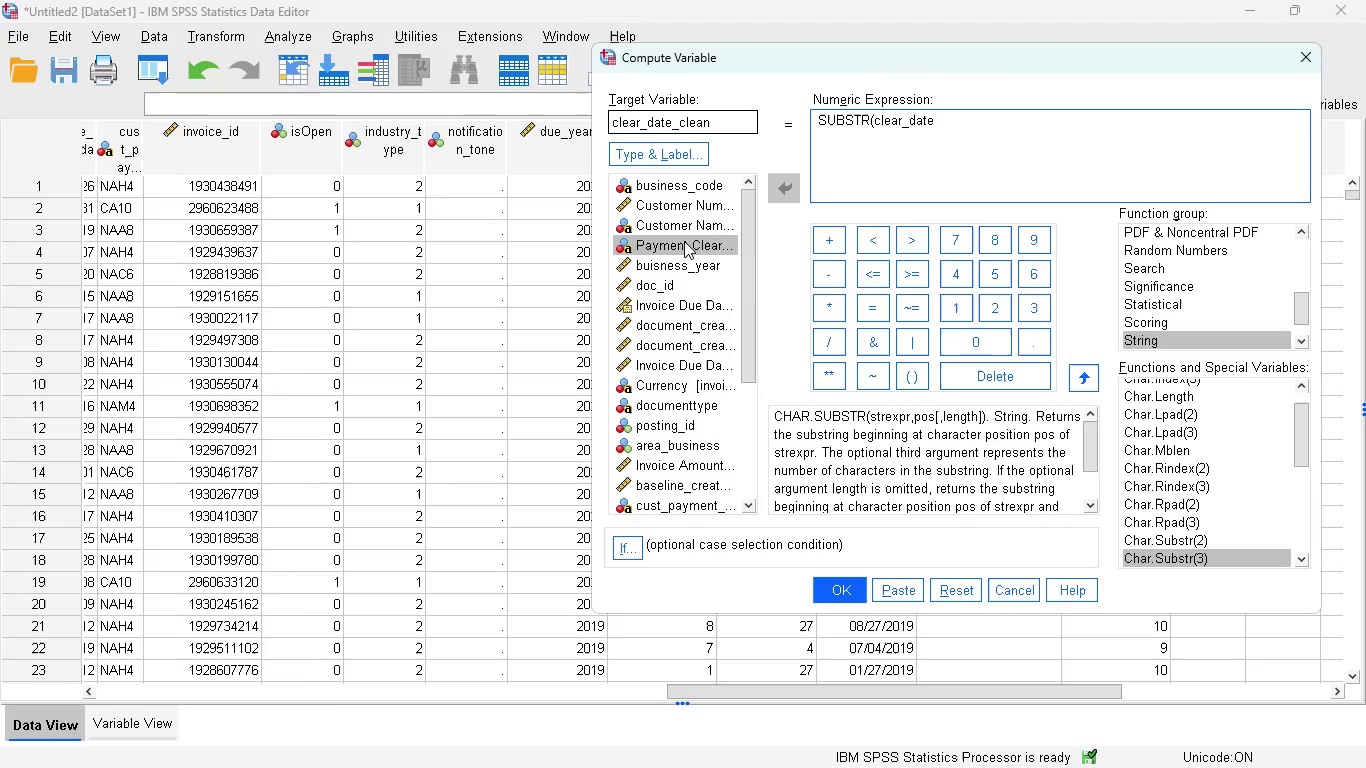 
key(Comma)
 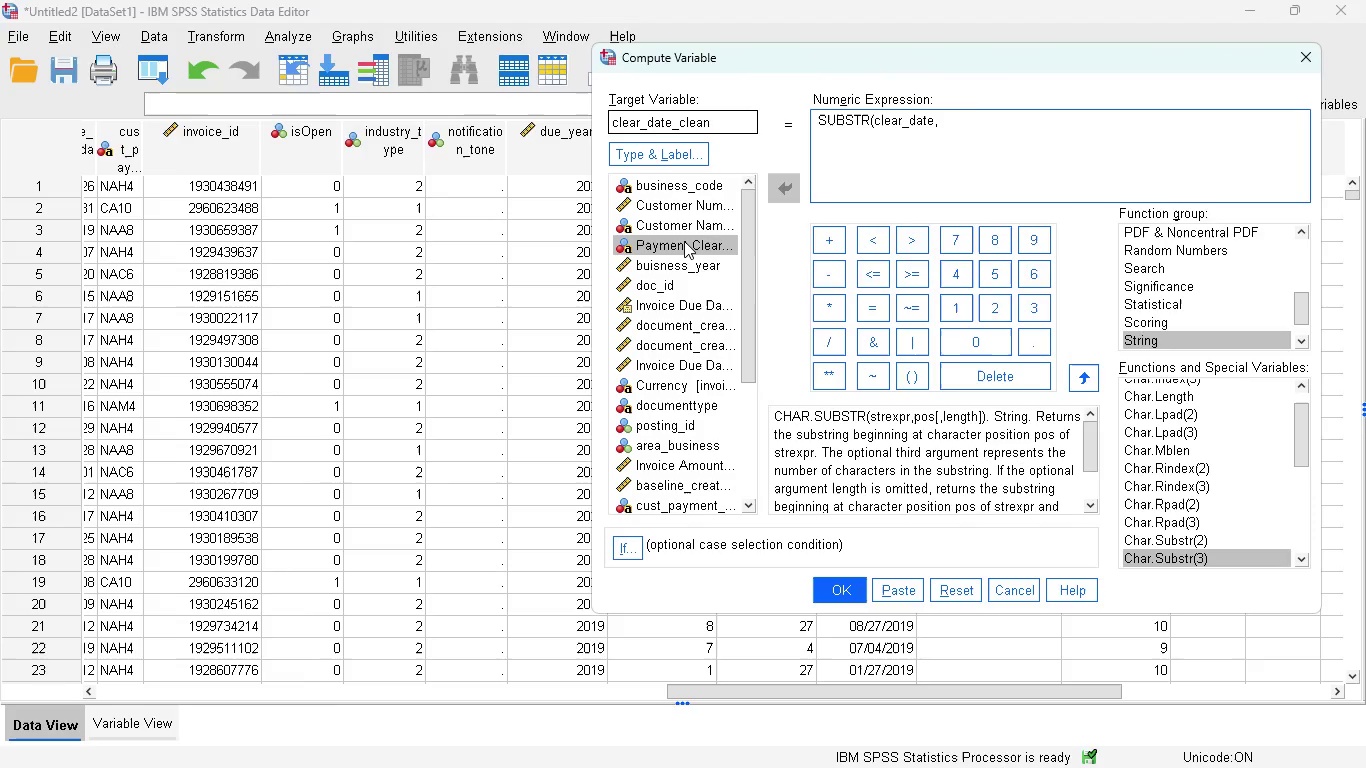 
key(1)
 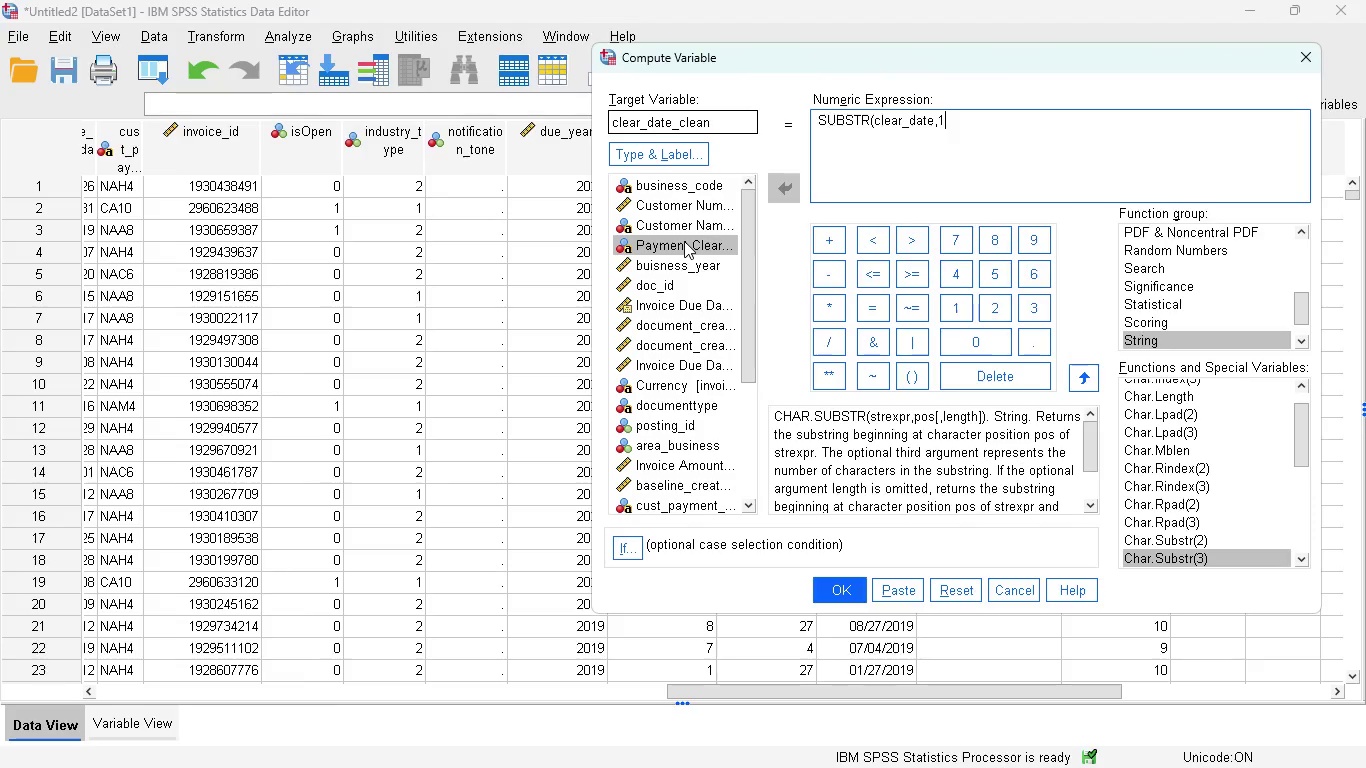 
key(Comma)
 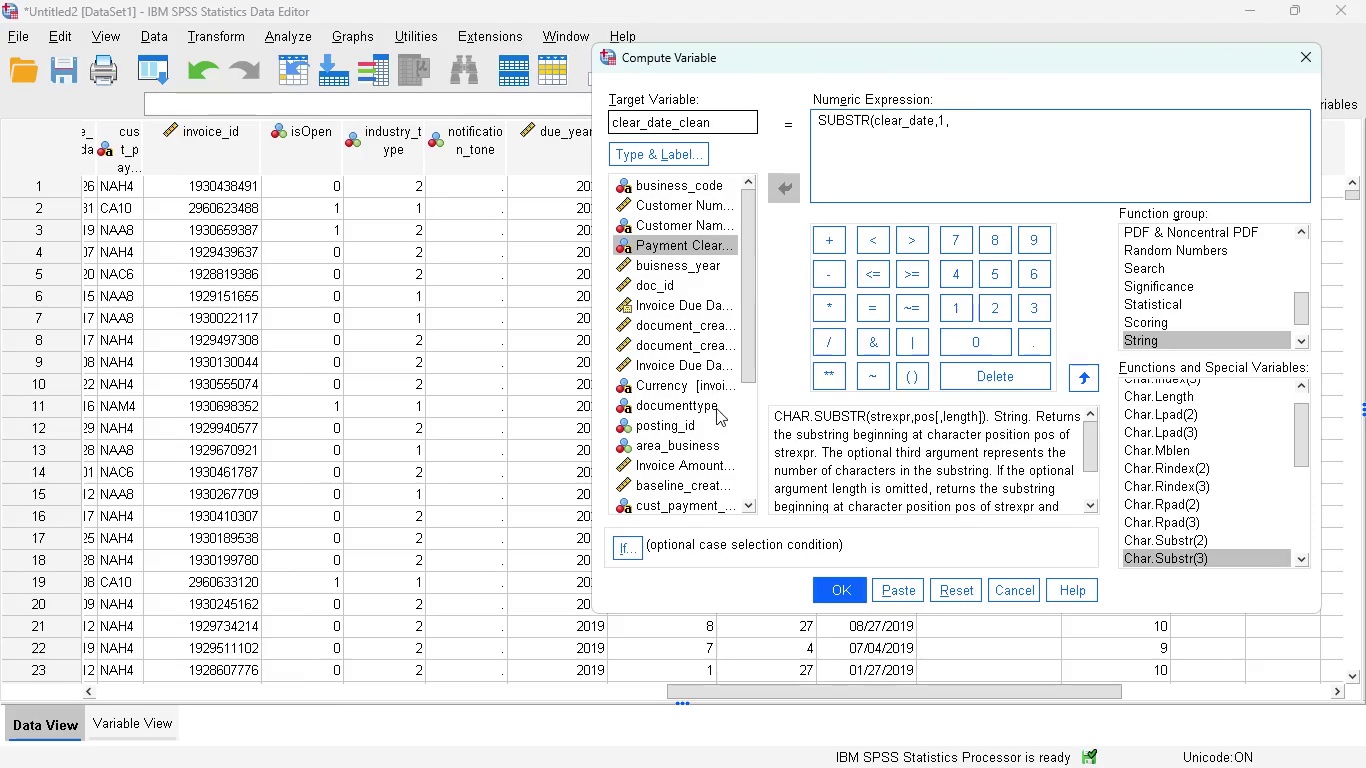 
left_click_drag(start_coordinate=[750, 340], to_coordinate=[727, 461])
 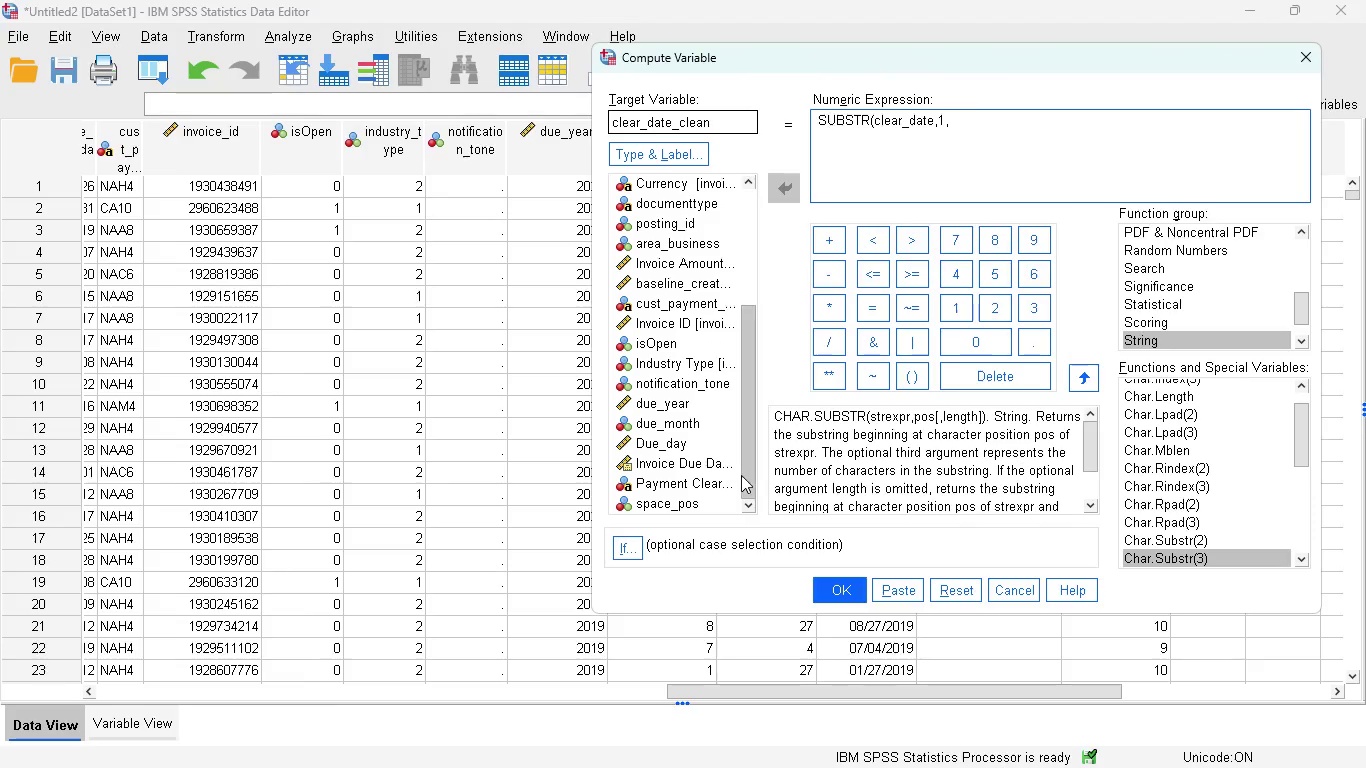 
left_click_drag(start_coordinate=[741, 475], to_coordinate=[736, 499])
 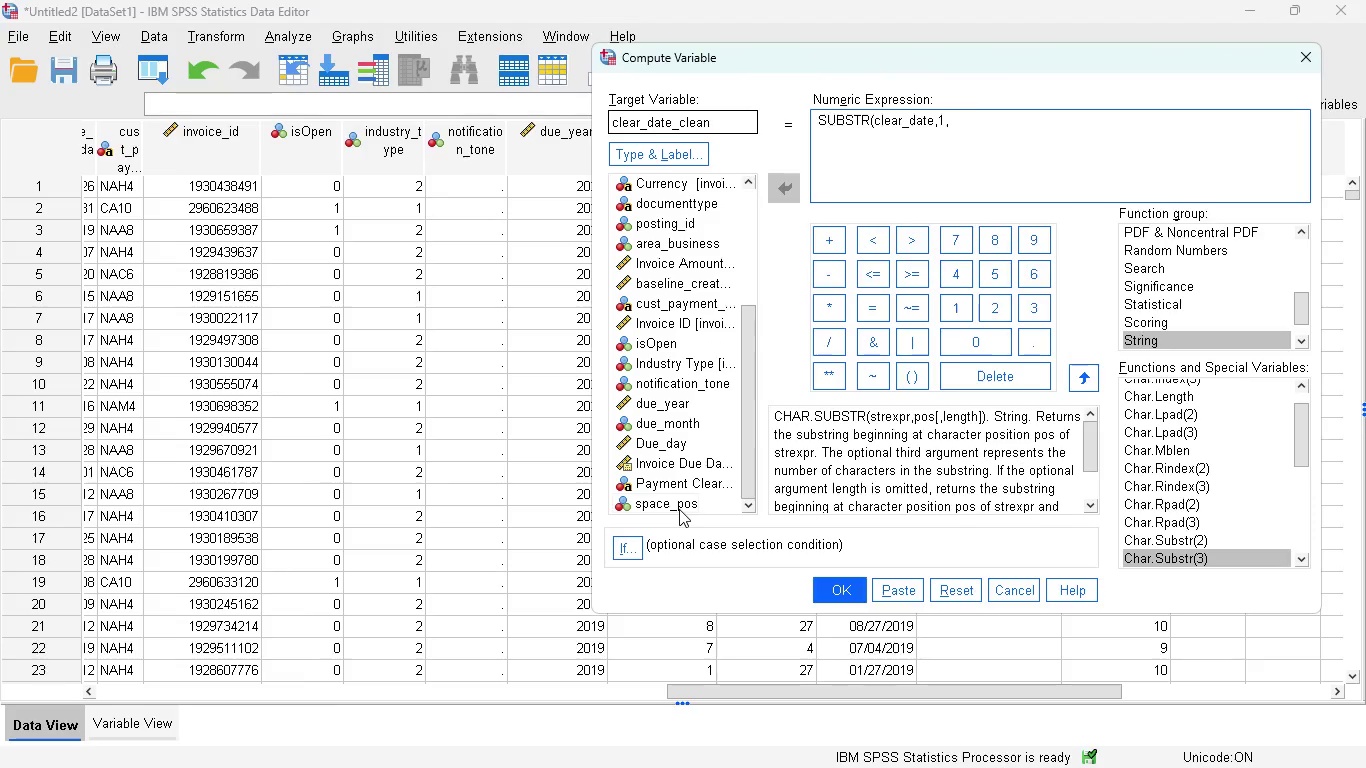 
double_click([675, 504])
 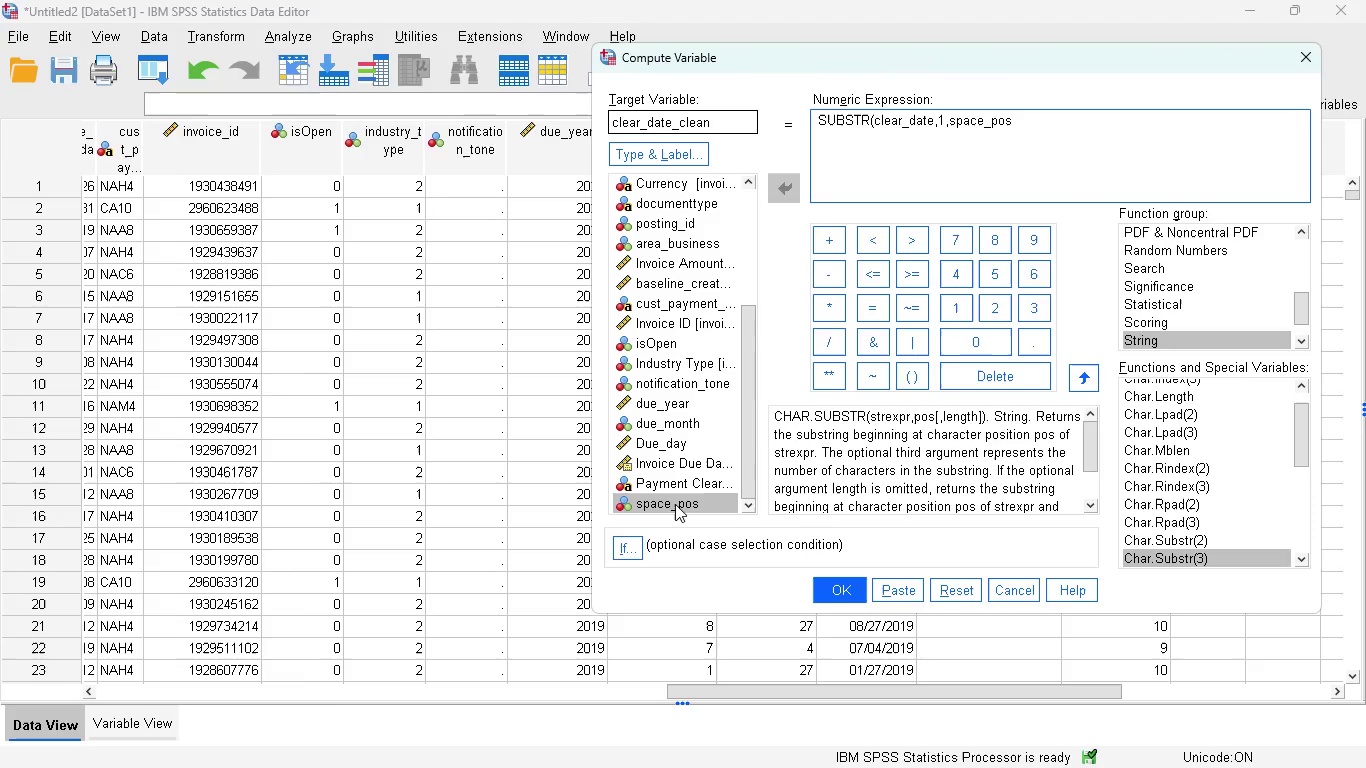 
type(-1))
 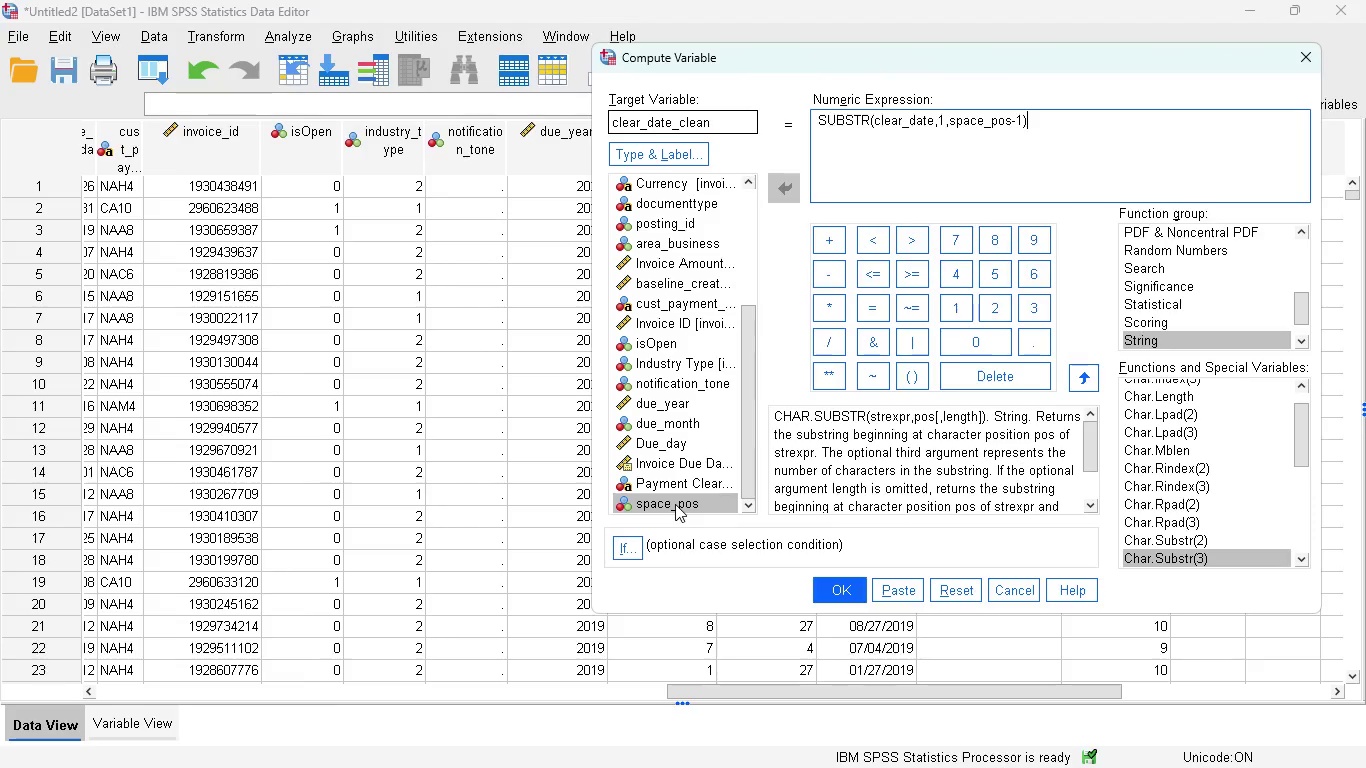 
left_click([844, 591])
 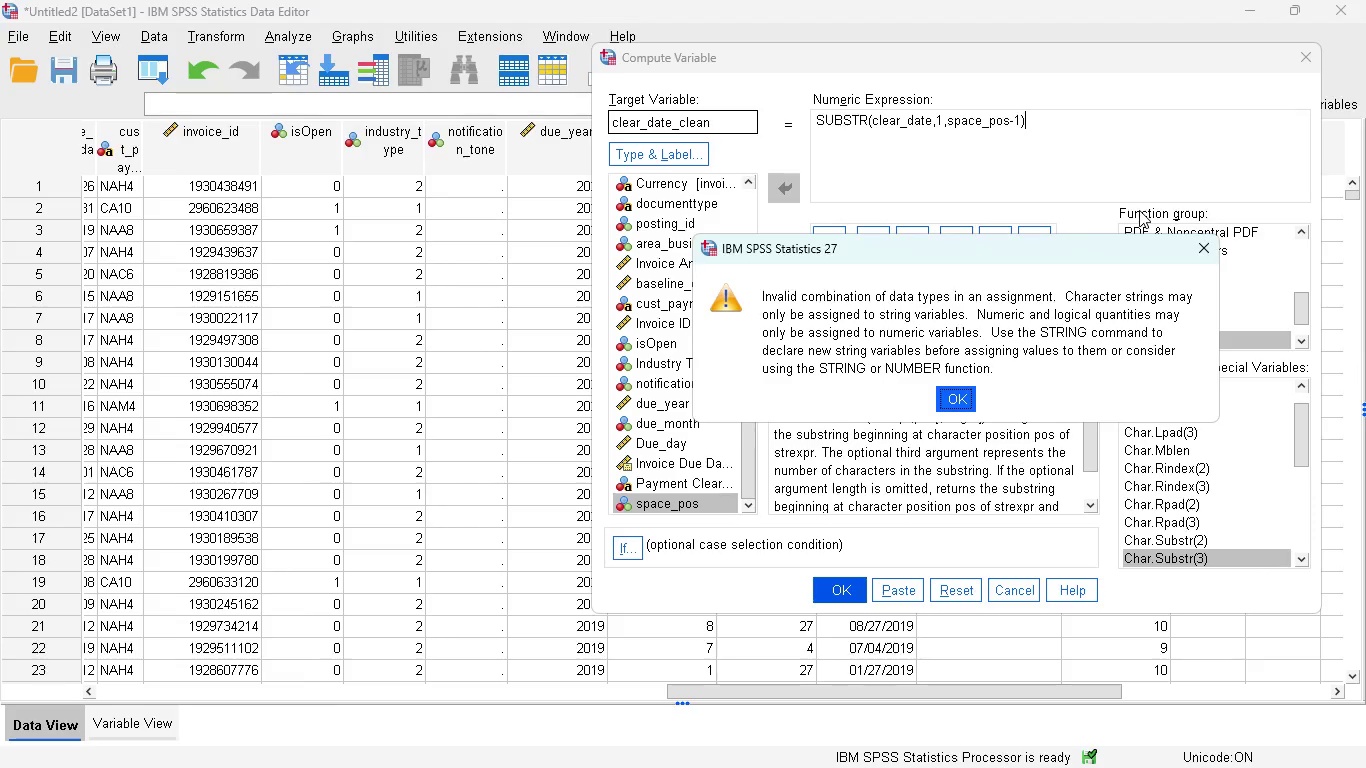 
wait(31.92)
 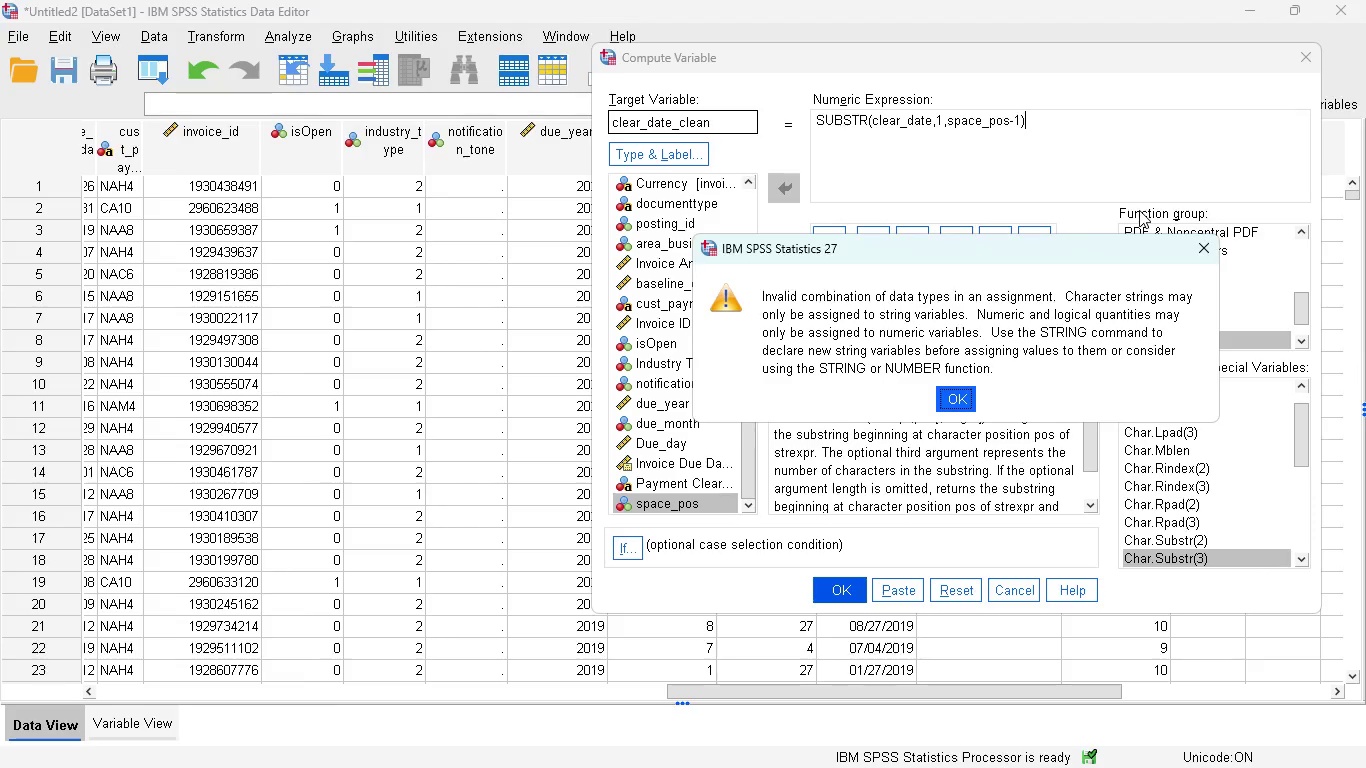 
left_click([964, 393])
 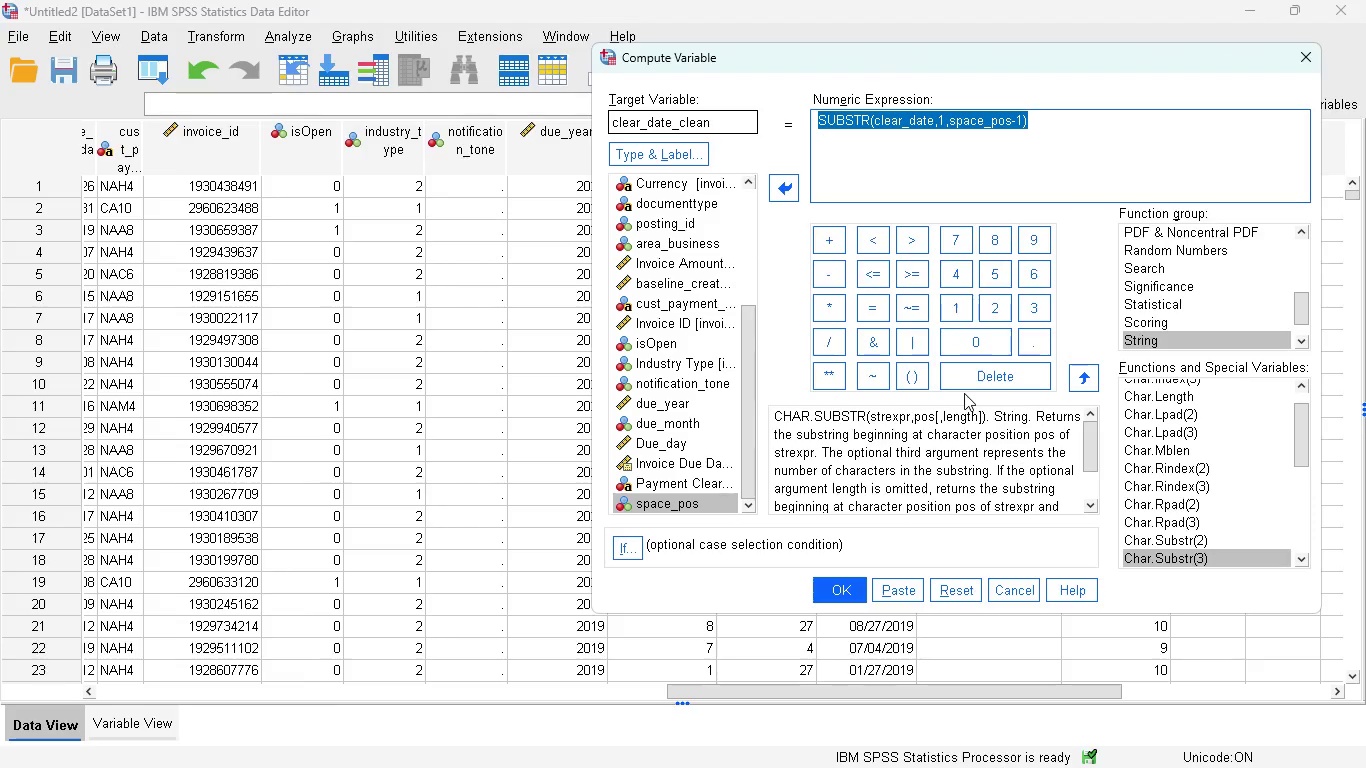 
wait(11.03)
 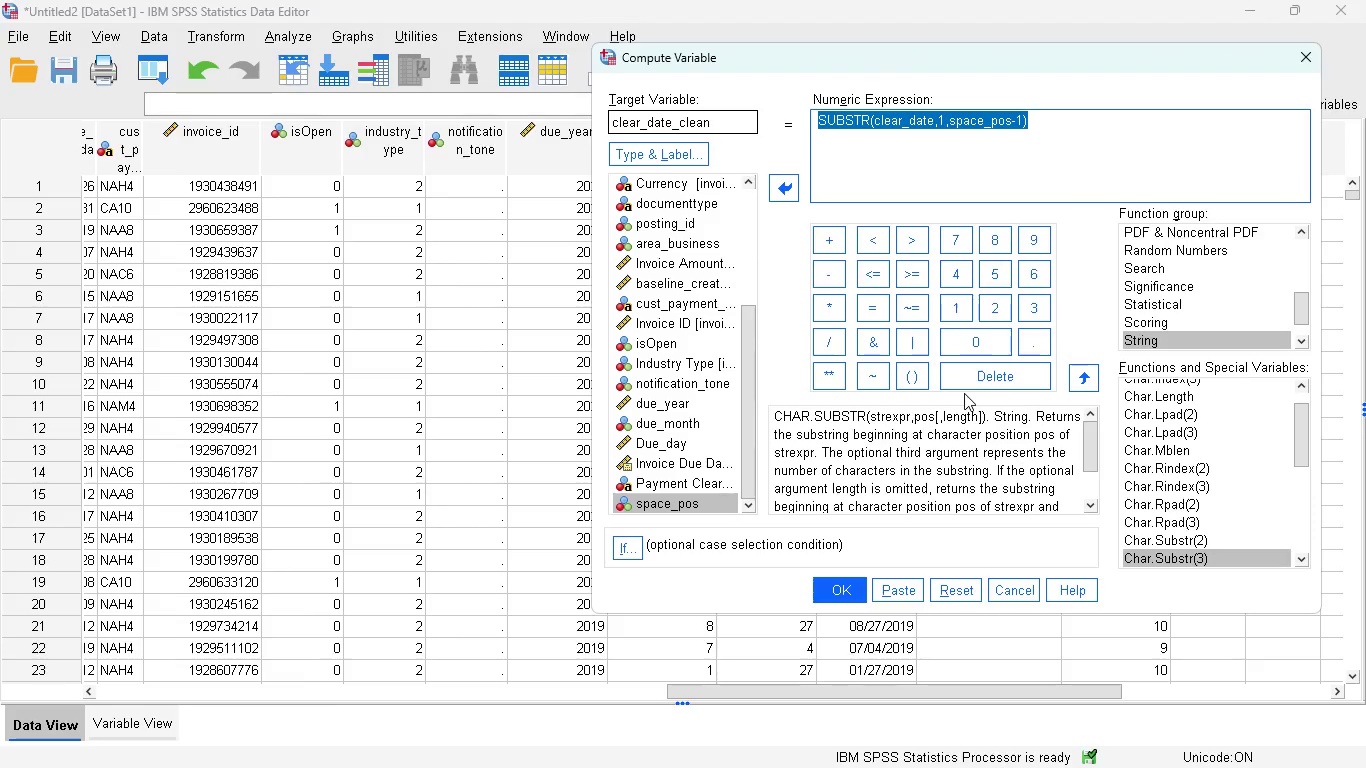 
left_click([1000, 583])
 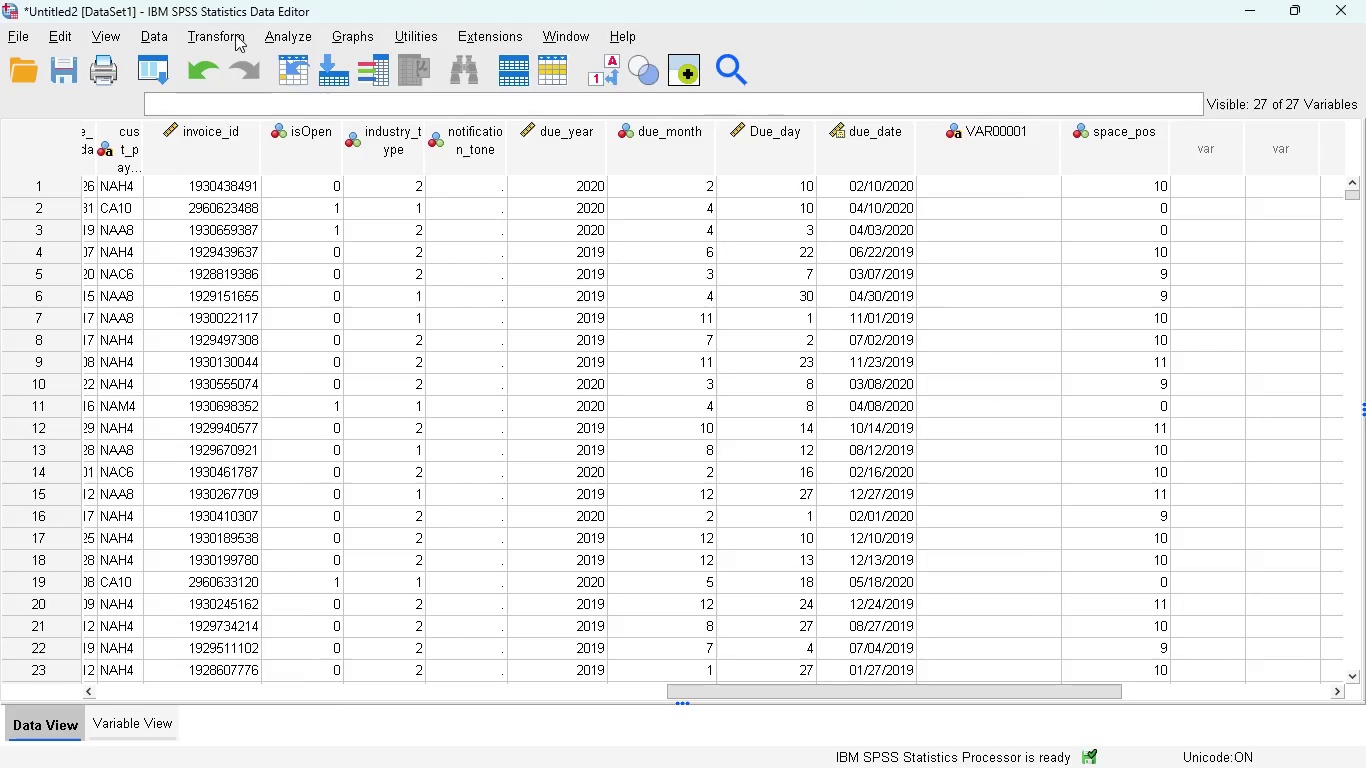 
left_click([227, 34])
 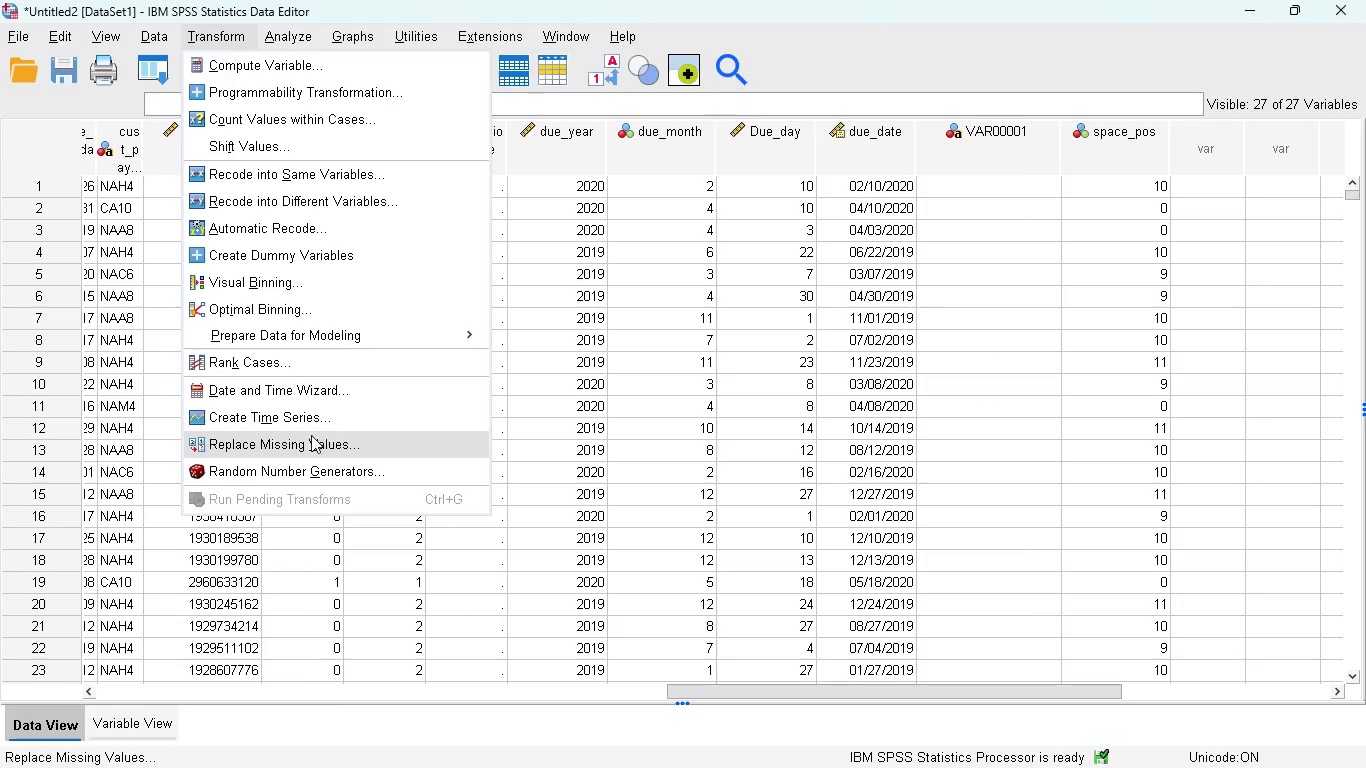 
left_click([339, 391])
 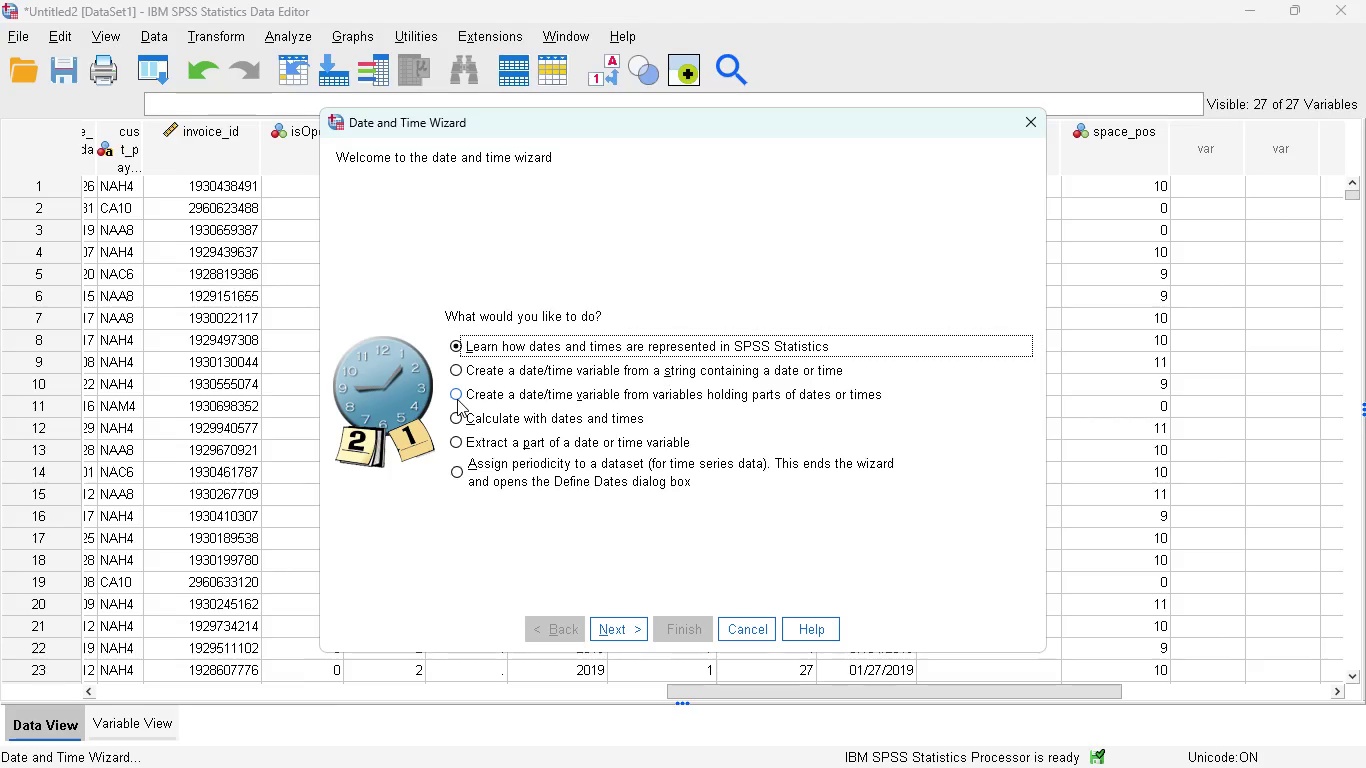 
wait(11.56)
 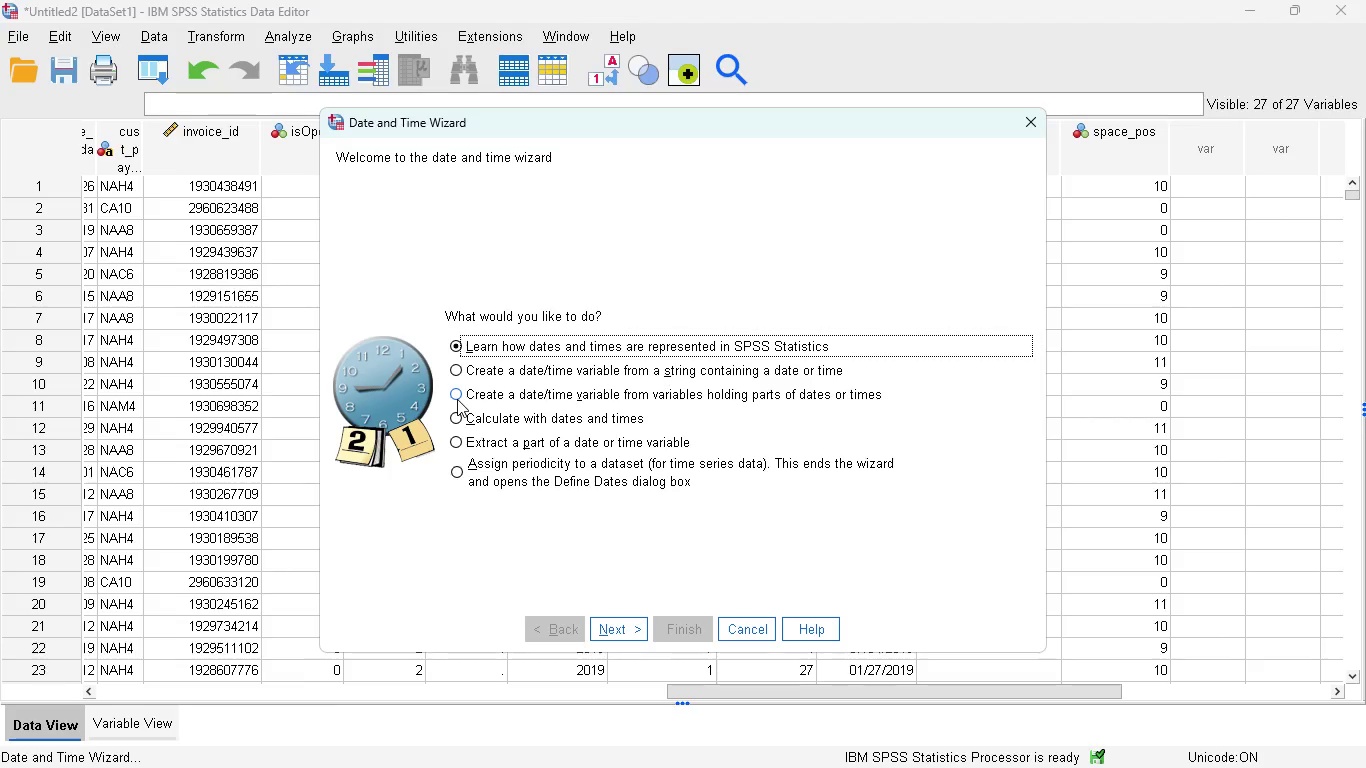 
left_click([457, 372])
 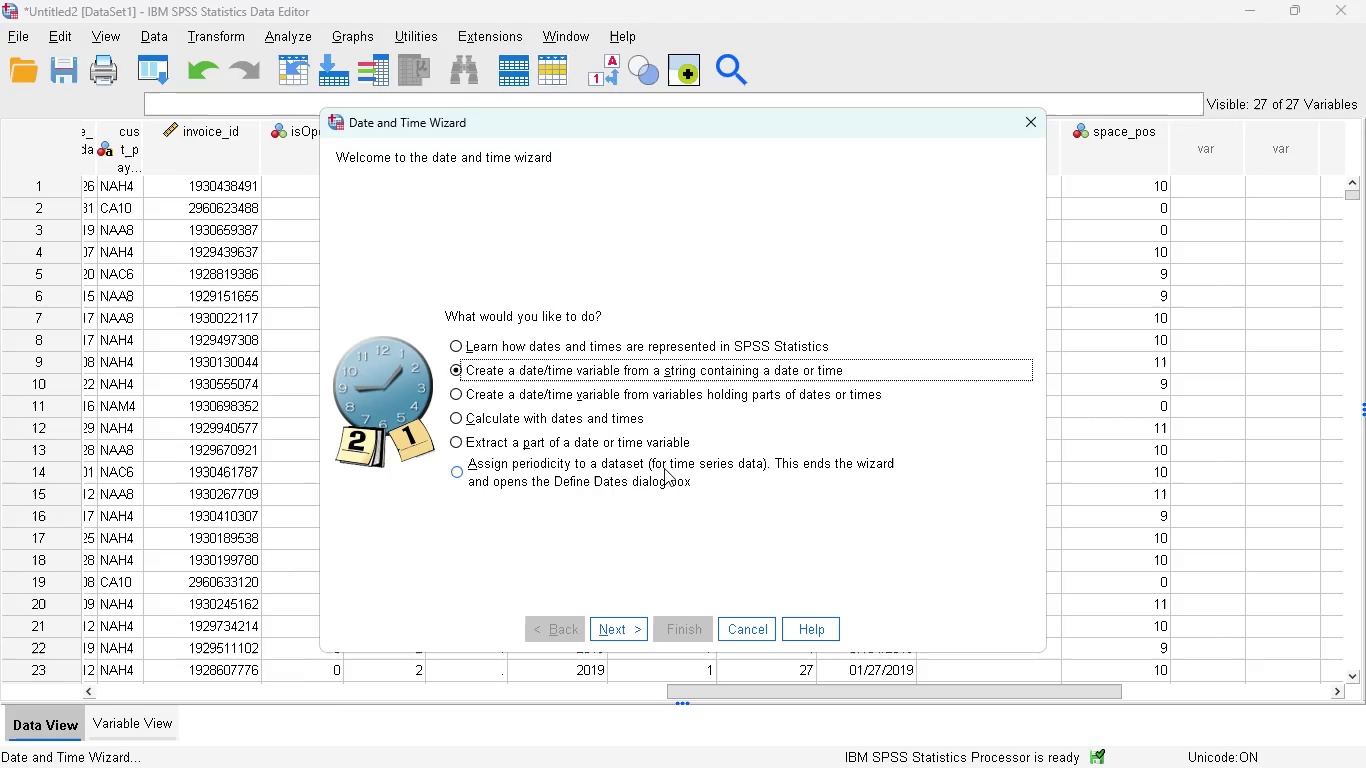 
wait(5.19)
 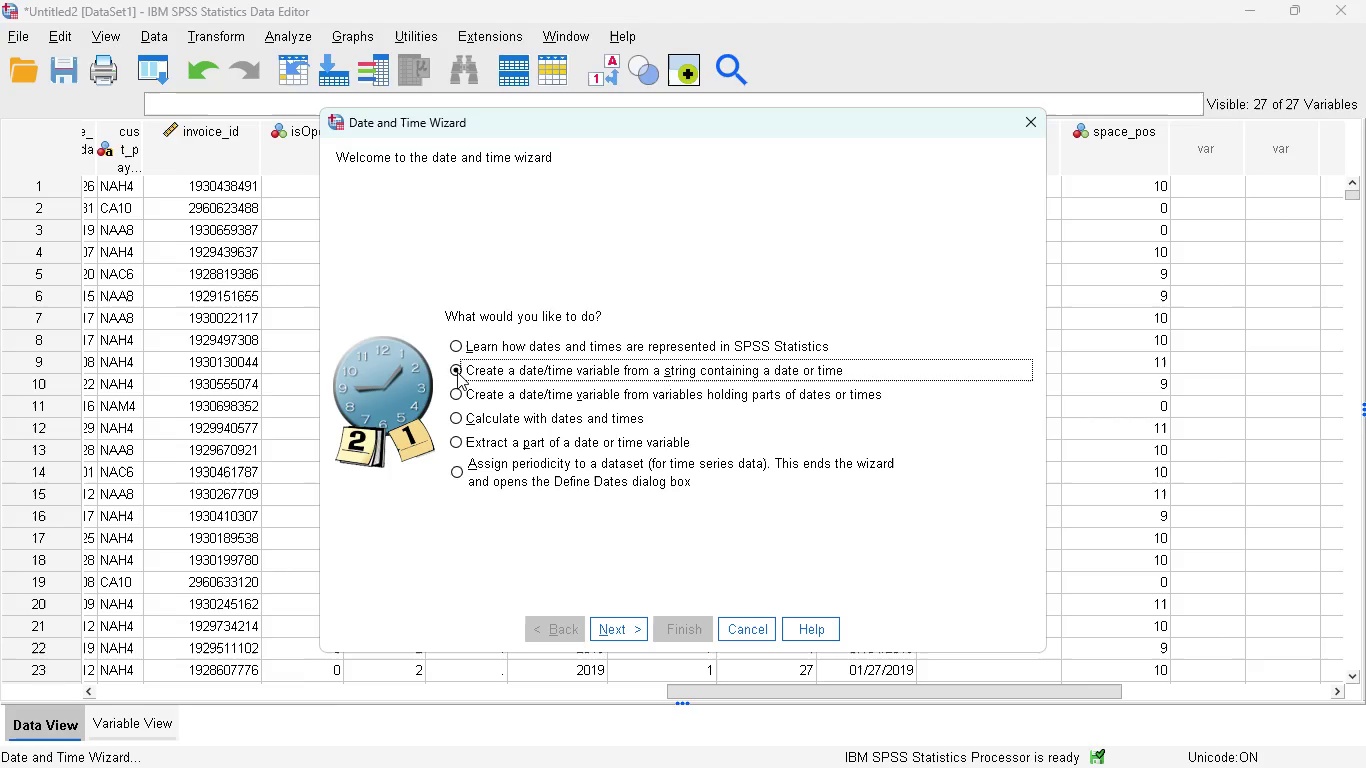 
left_click([629, 620])
 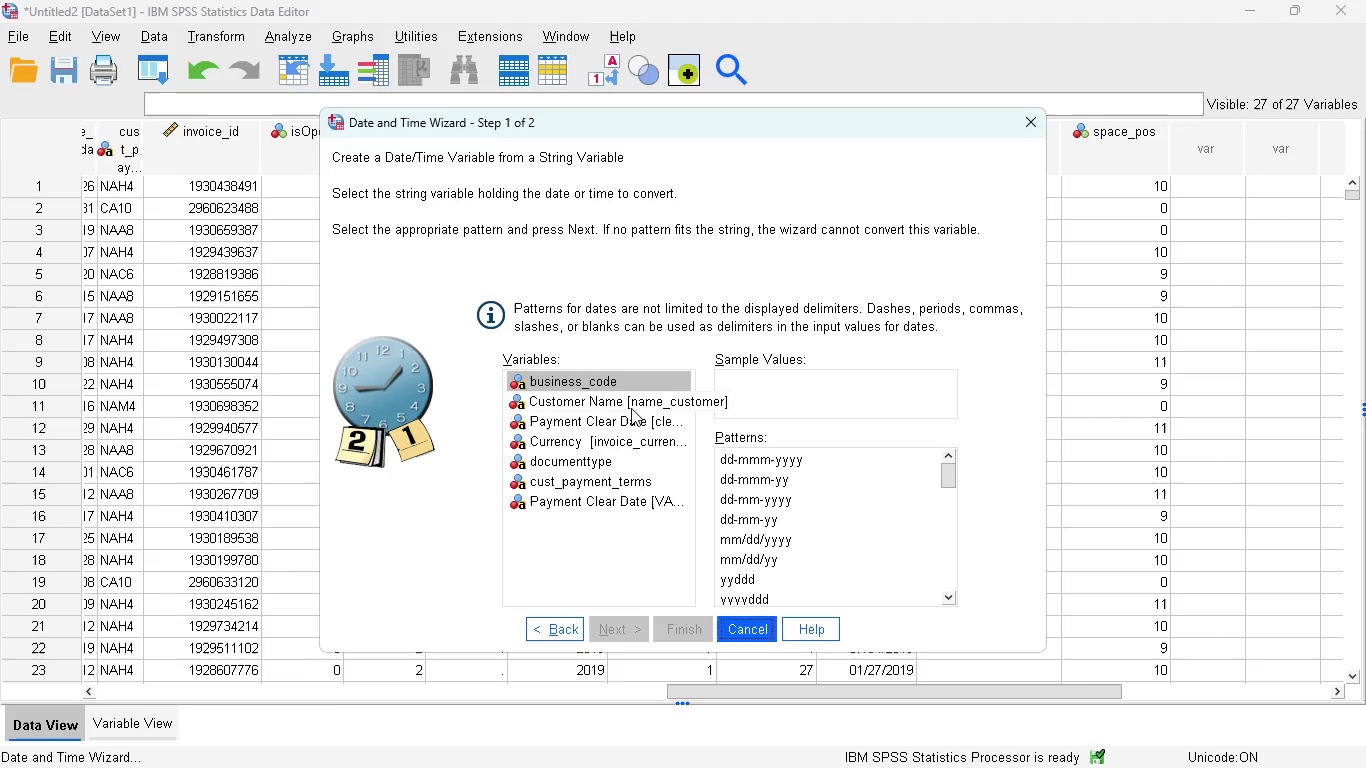 
left_click([618, 418])
 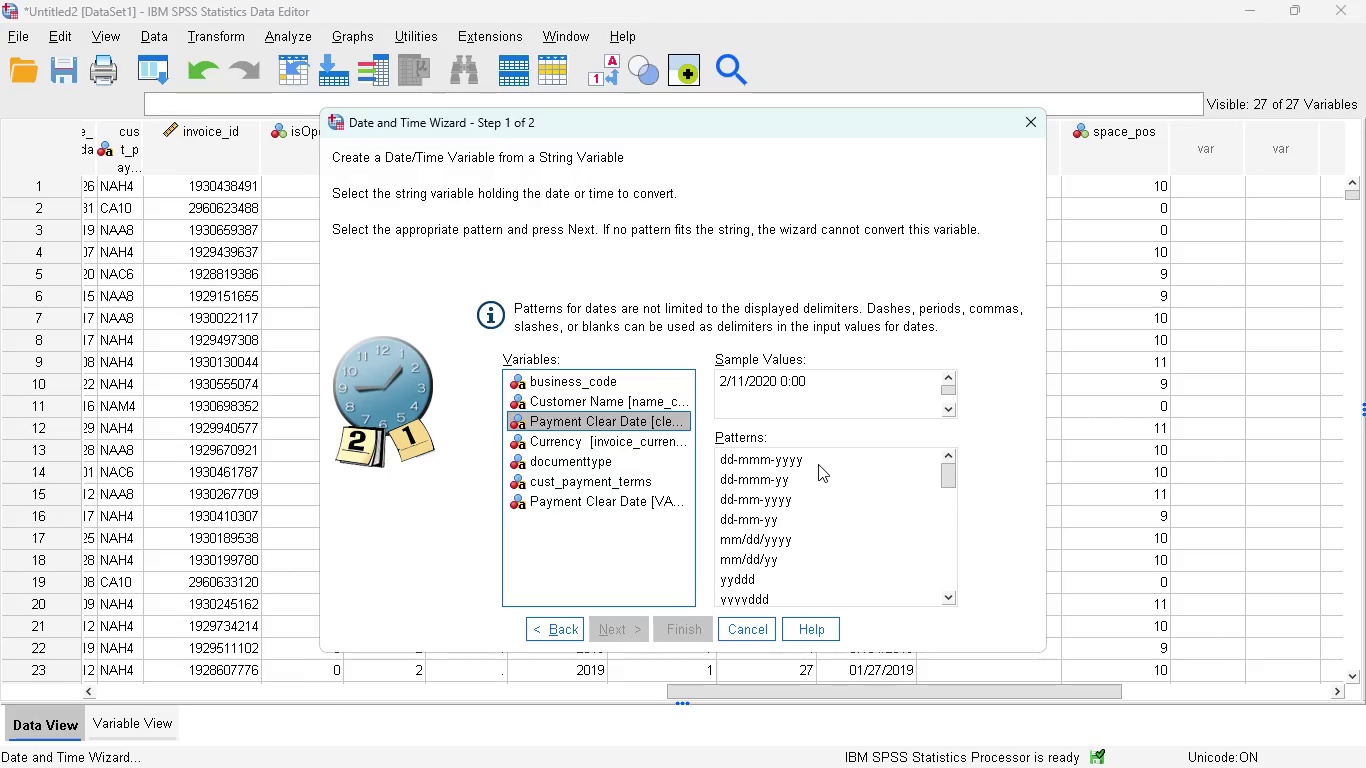 
wait(12.78)
 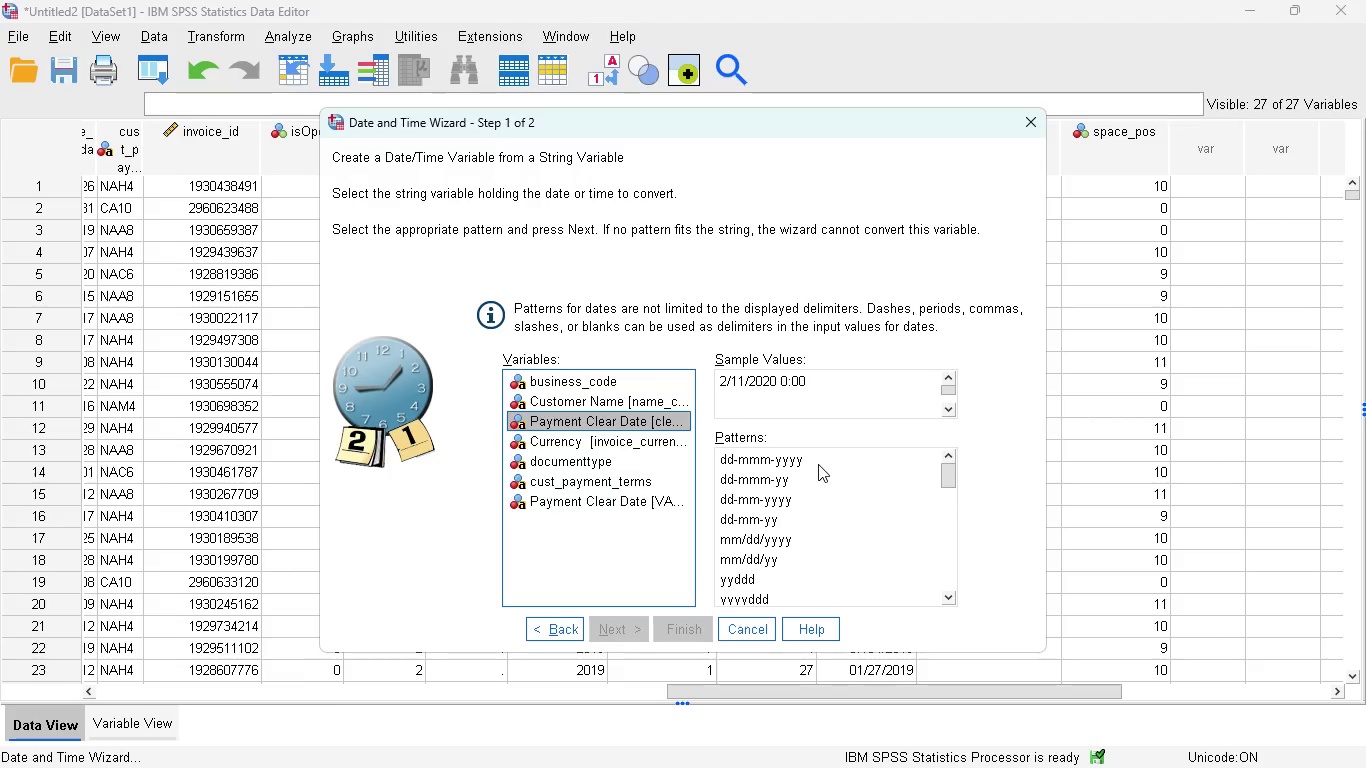 
left_click_drag(start_coordinate=[503, 117], to_coordinate=[681, 92])
 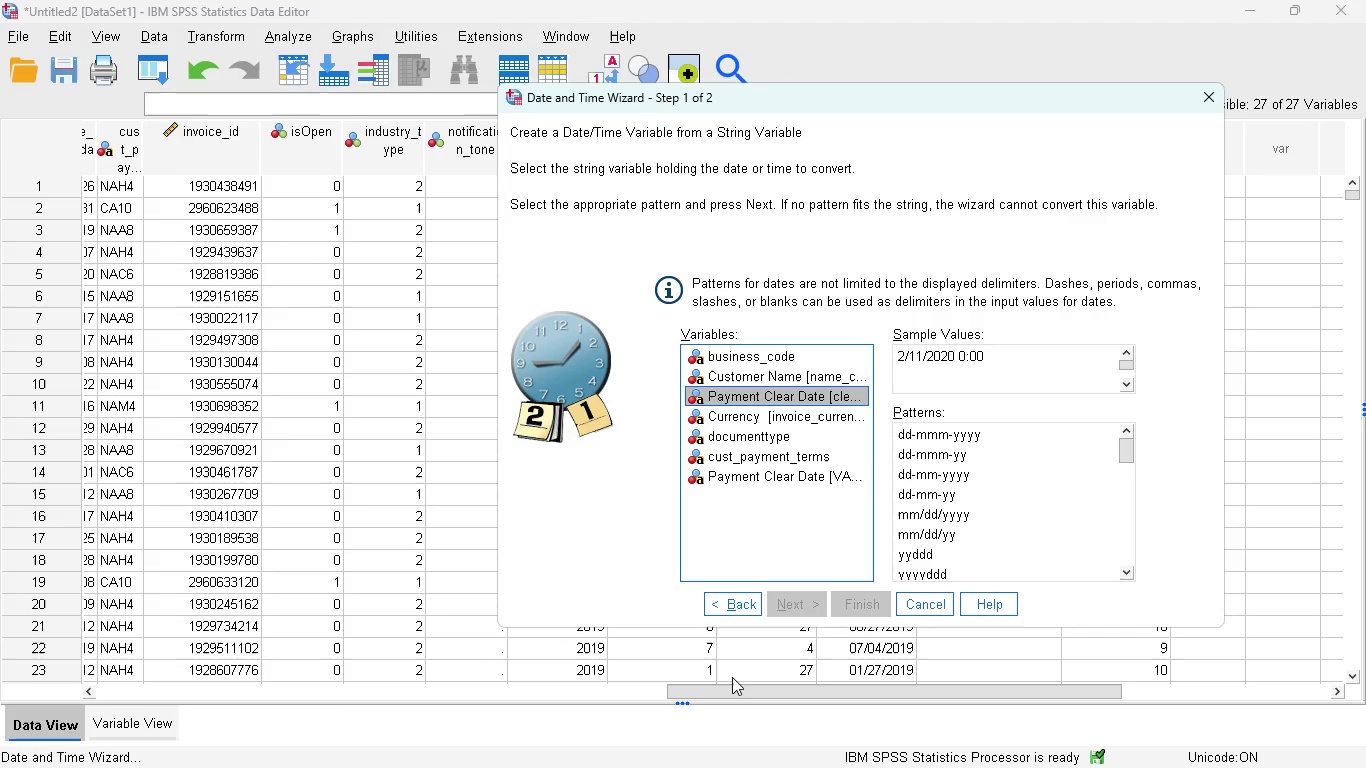 
left_click_drag(start_coordinate=[732, 691], to_coordinate=[656, 690])
 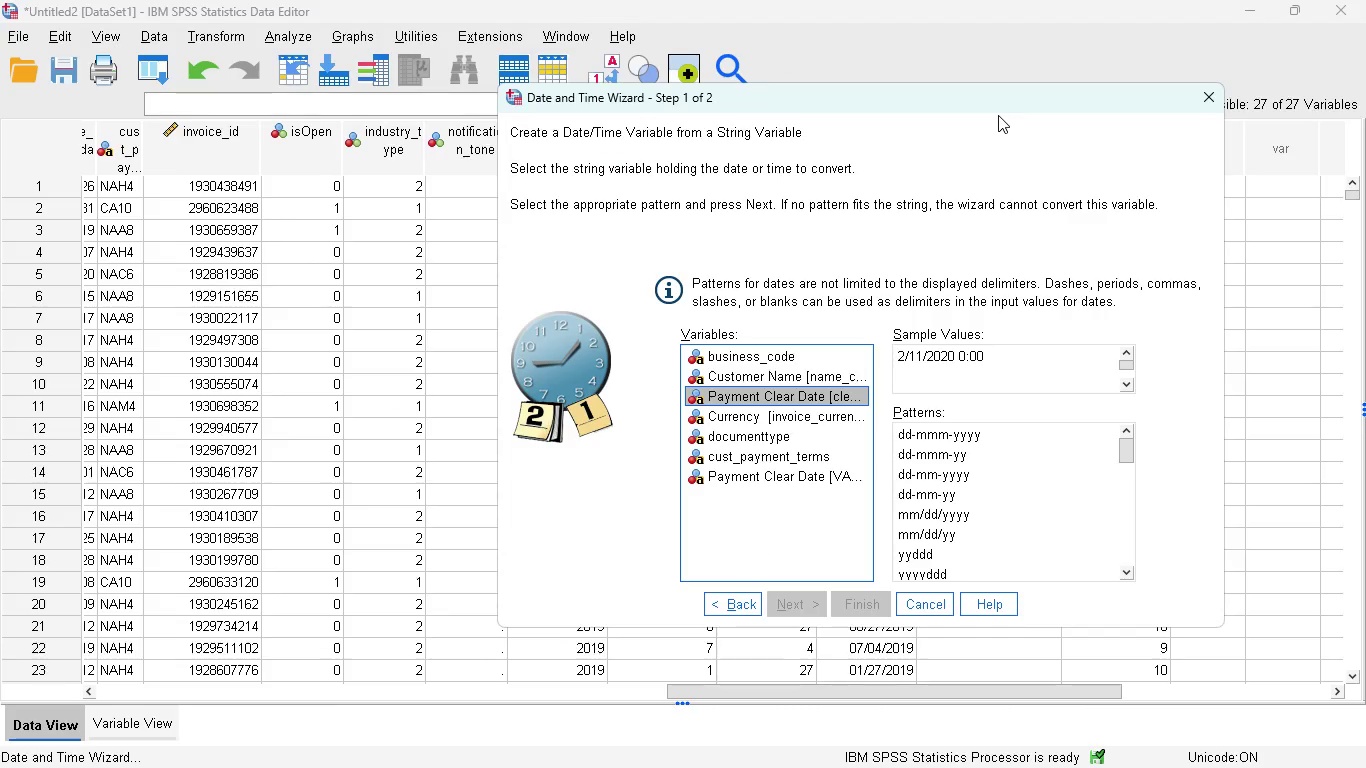 
left_click_drag(start_coordinate=[951, 93], to_coordinate=[1116, 321])
 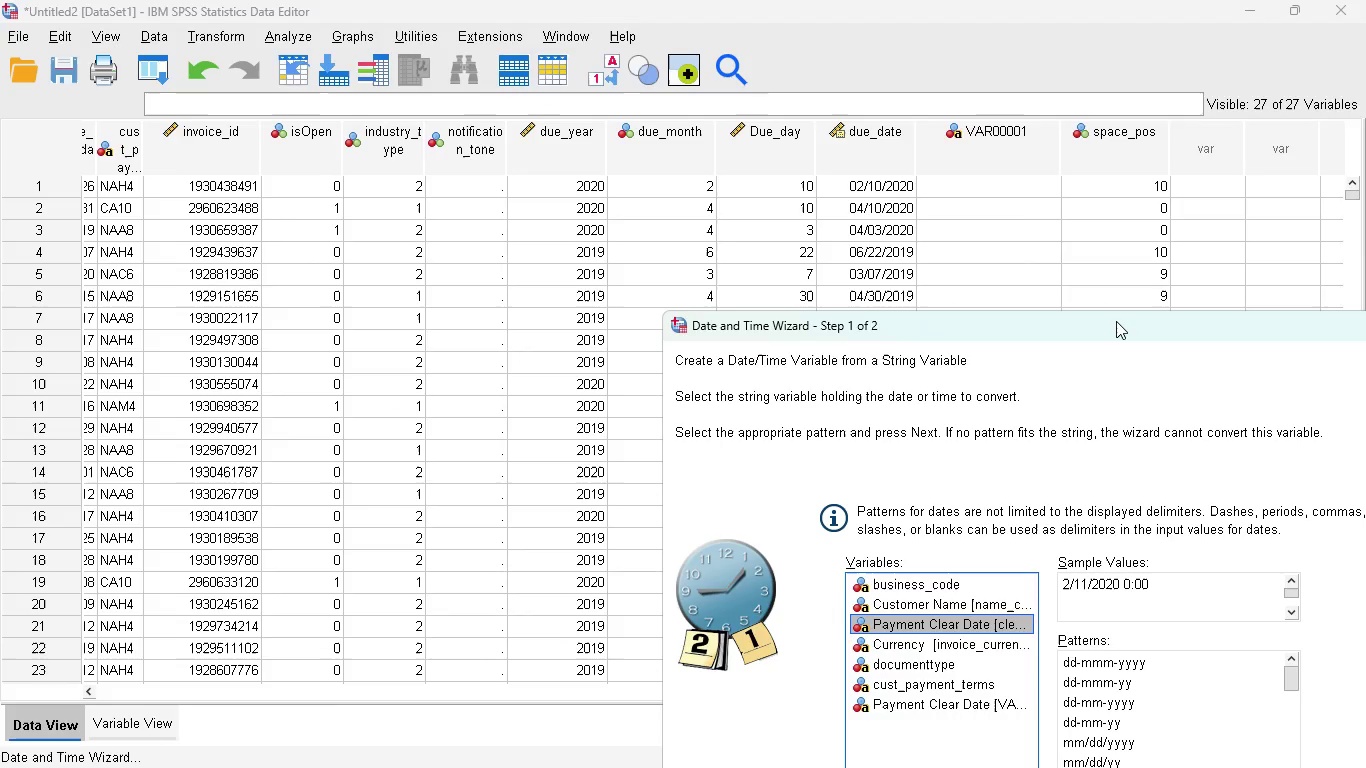 
left_click_drag(start_coordinate=[1116, 321], to_coordinate=[944, 119])
 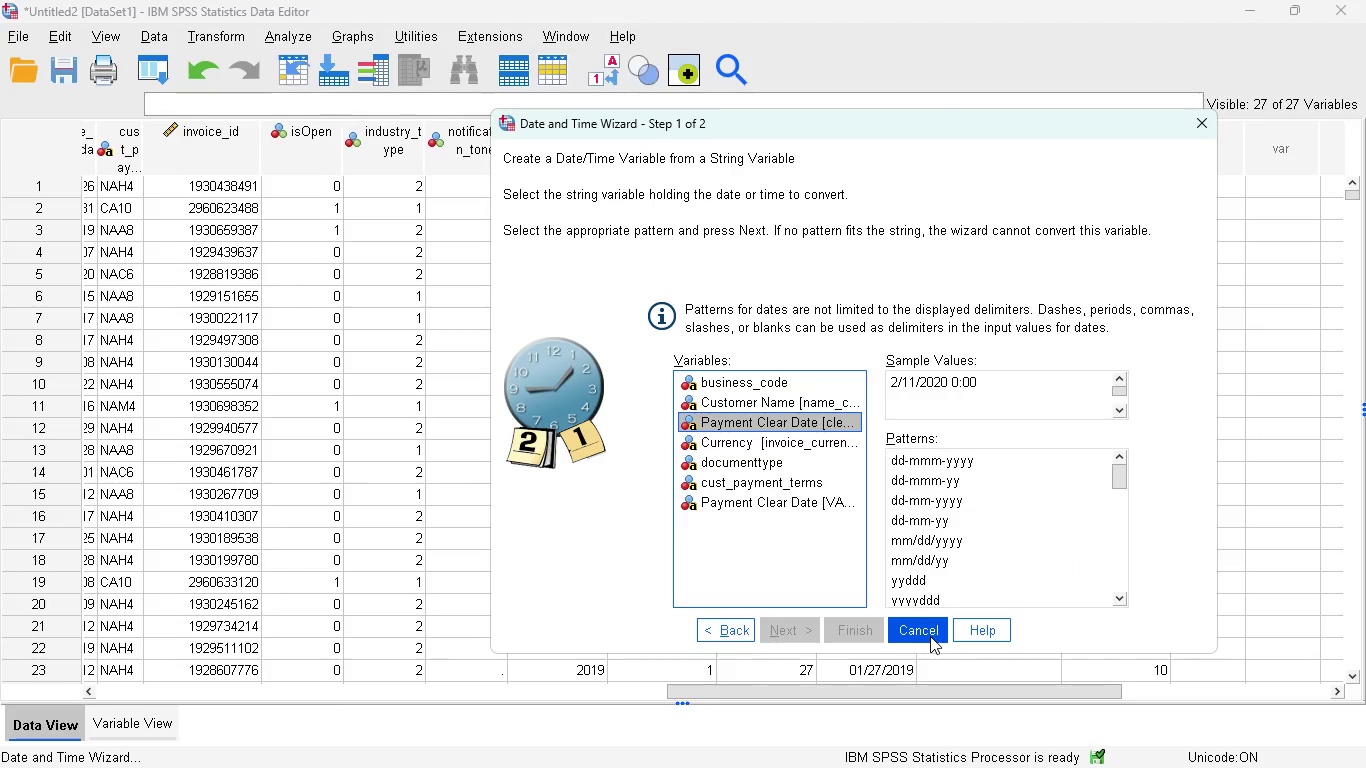 
left_click([930, 636])
 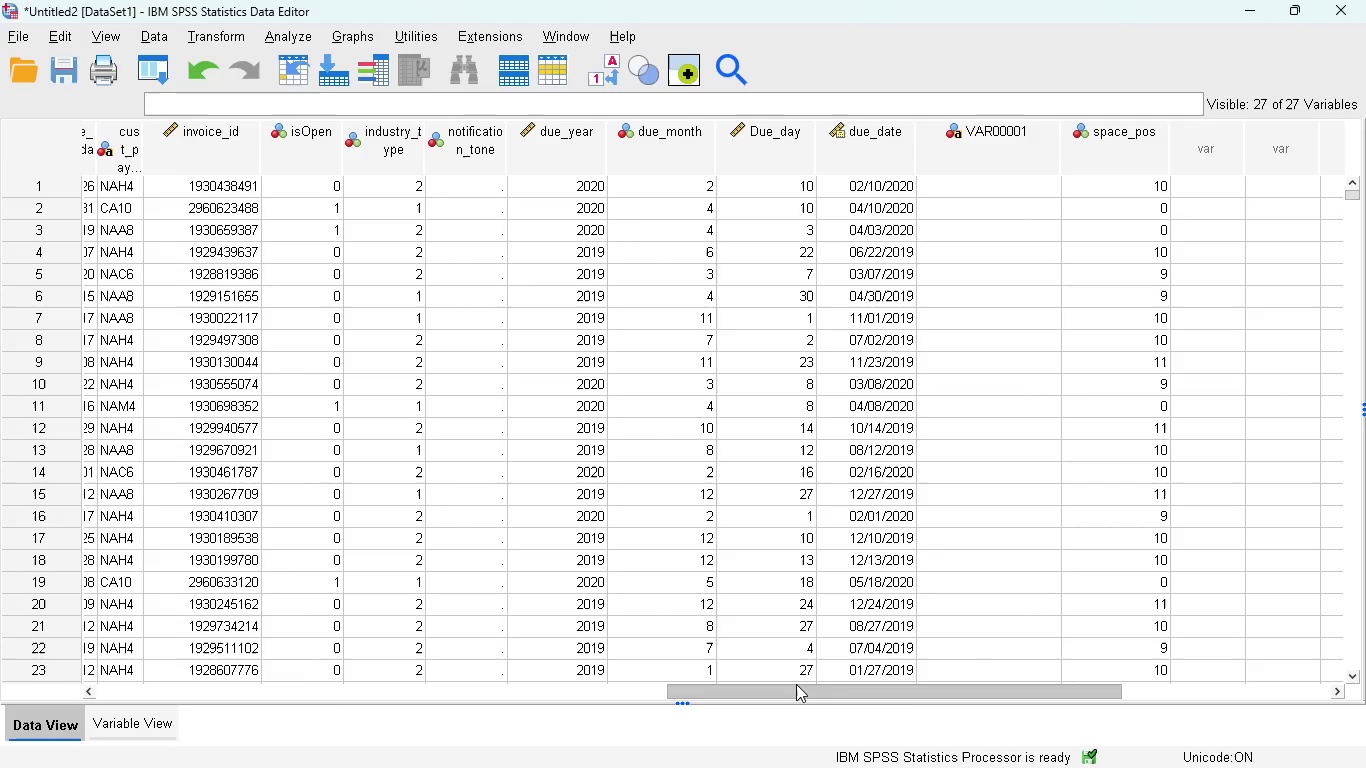 
left_click_drag(start_coordinate=[796, 684], to_coordinate=[398, 658])
 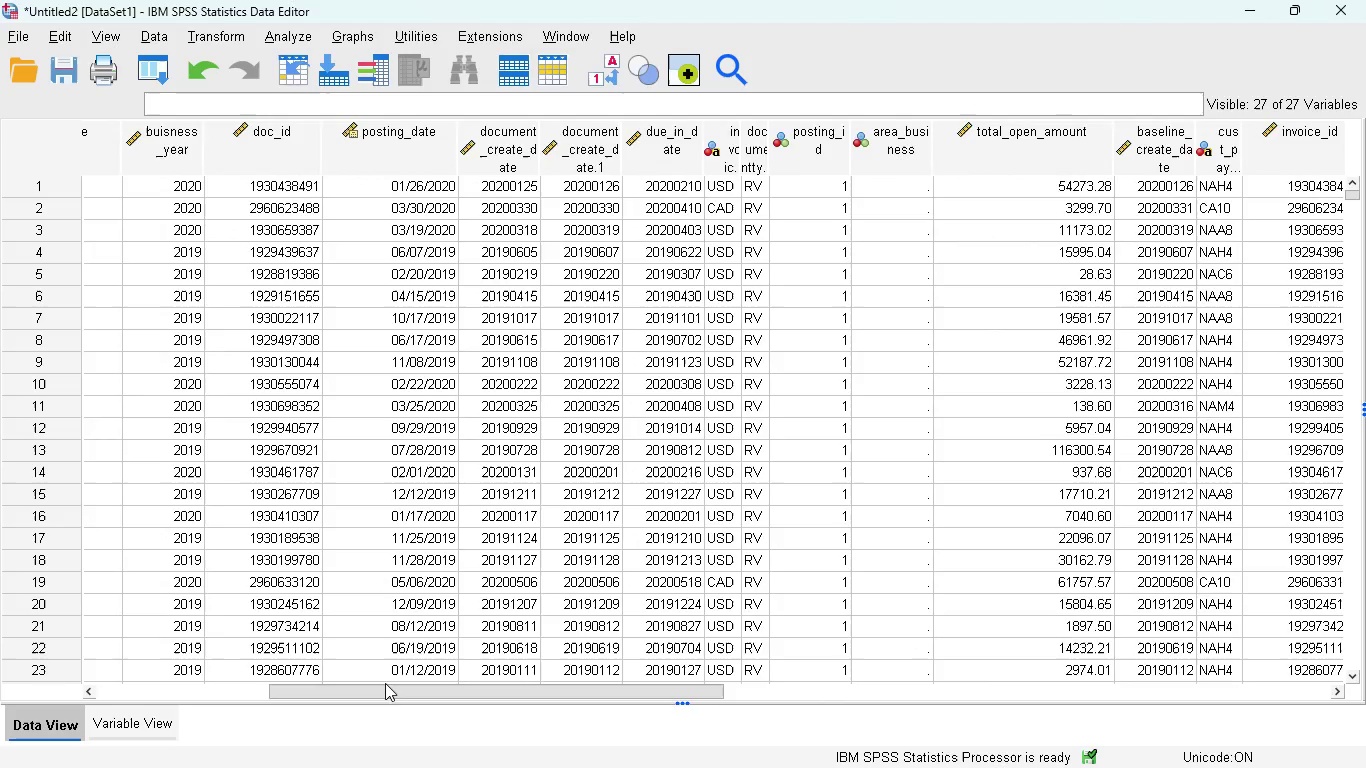 
left_click_drag(start_coordinate=[387, 686], to_coordinate=[234, 678])
 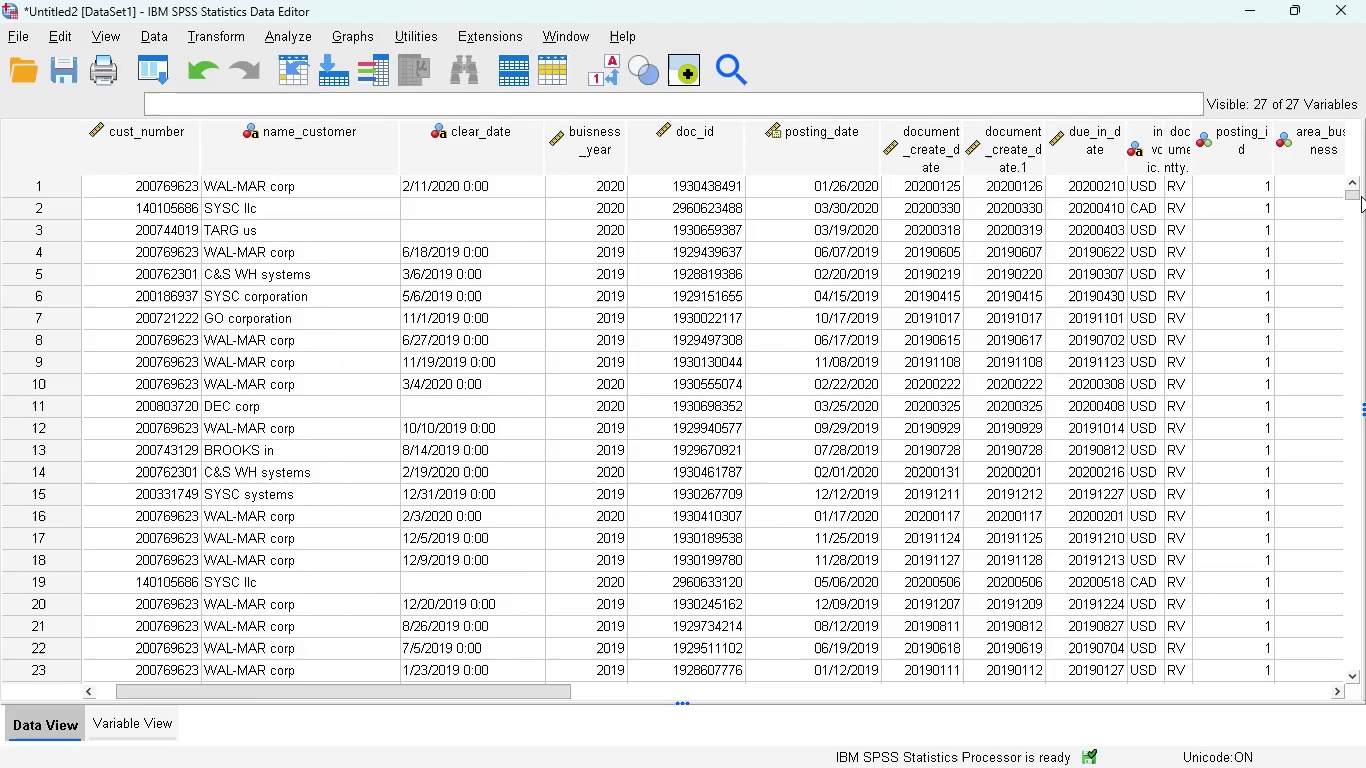 
wait(5.58)
 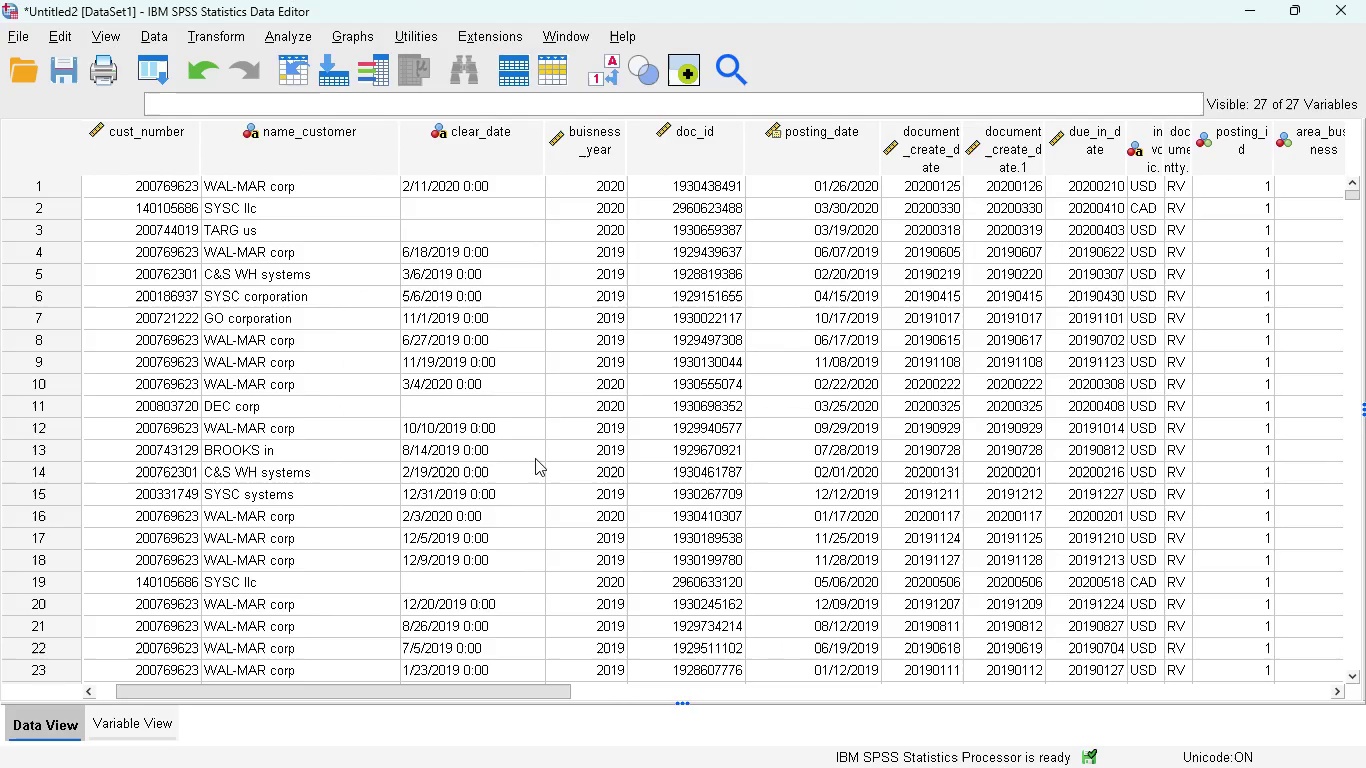 
left_click_drag(start_coordinate=[1352, 195], to_coordinate=[1360, 235])
 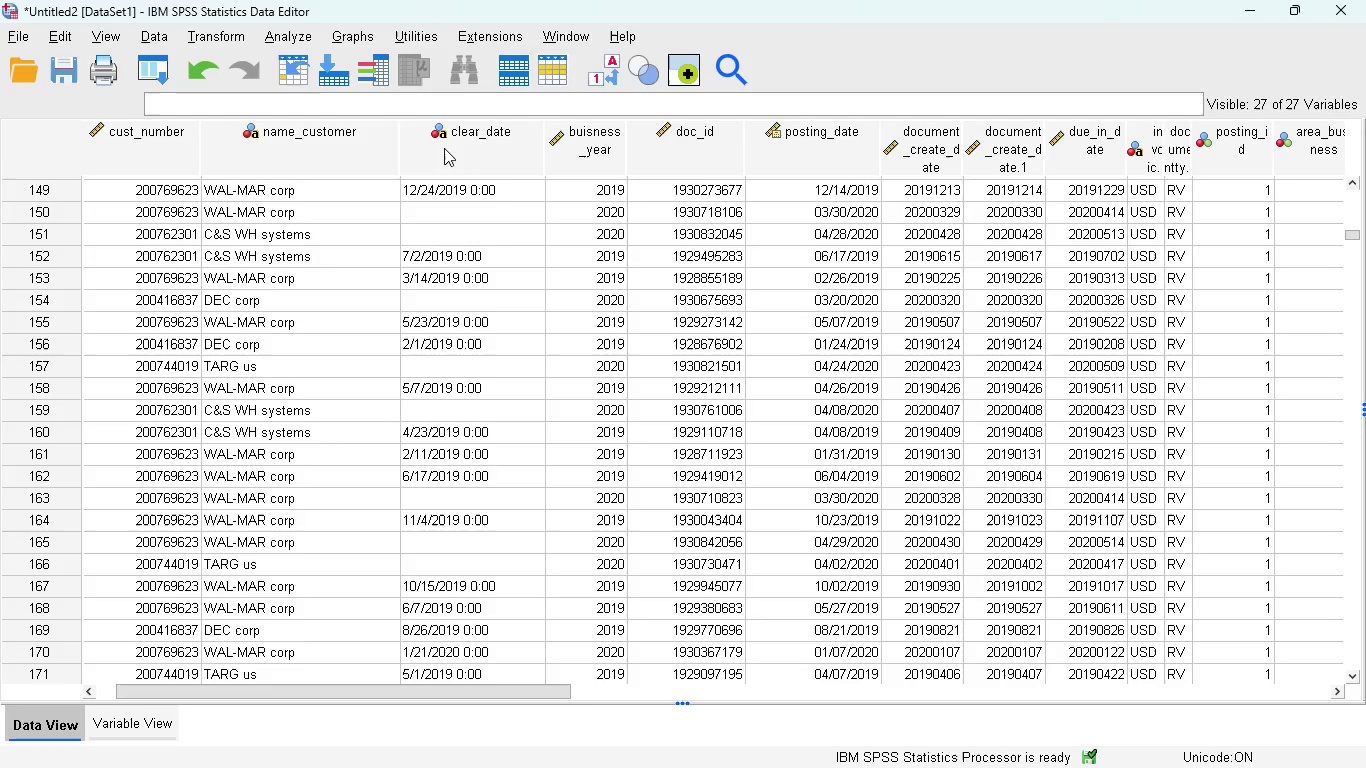 
mouse_move([392, 139])
 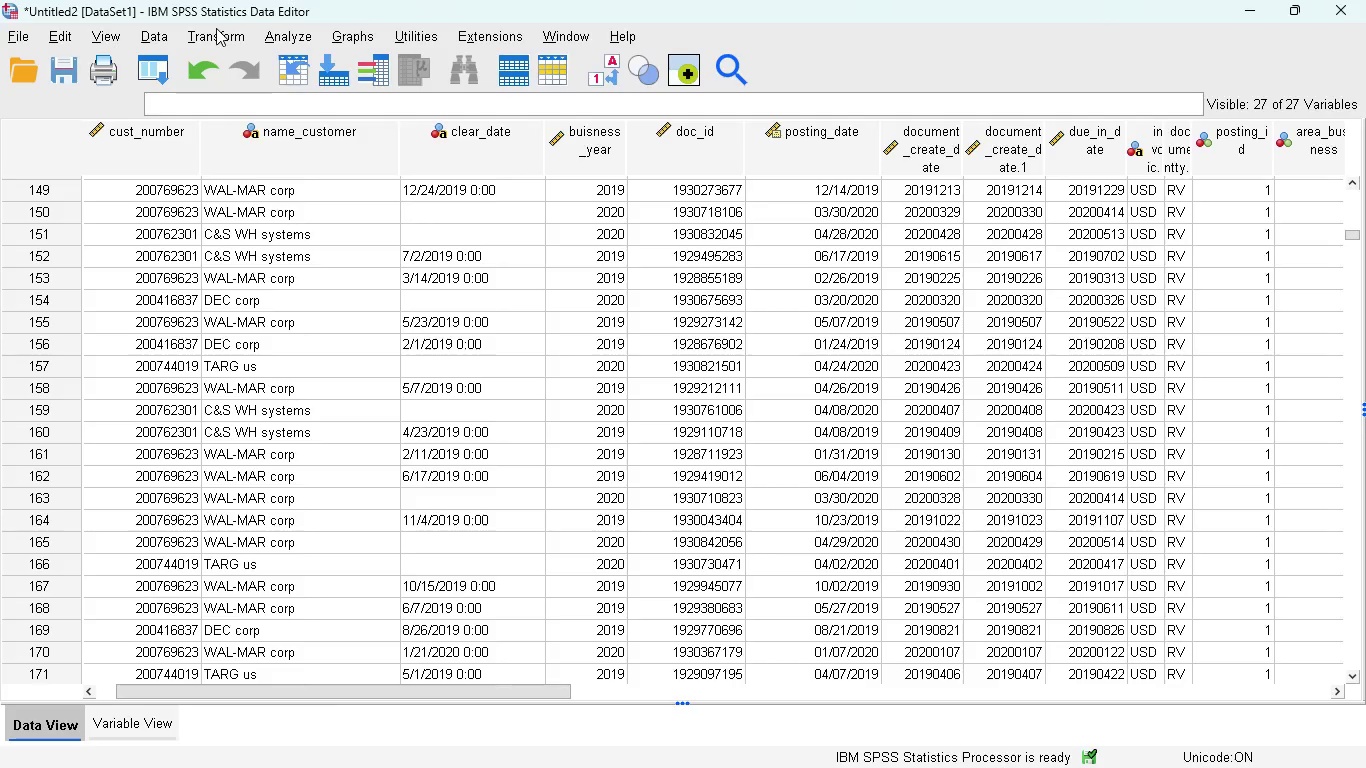 
left_click([216, 30])
 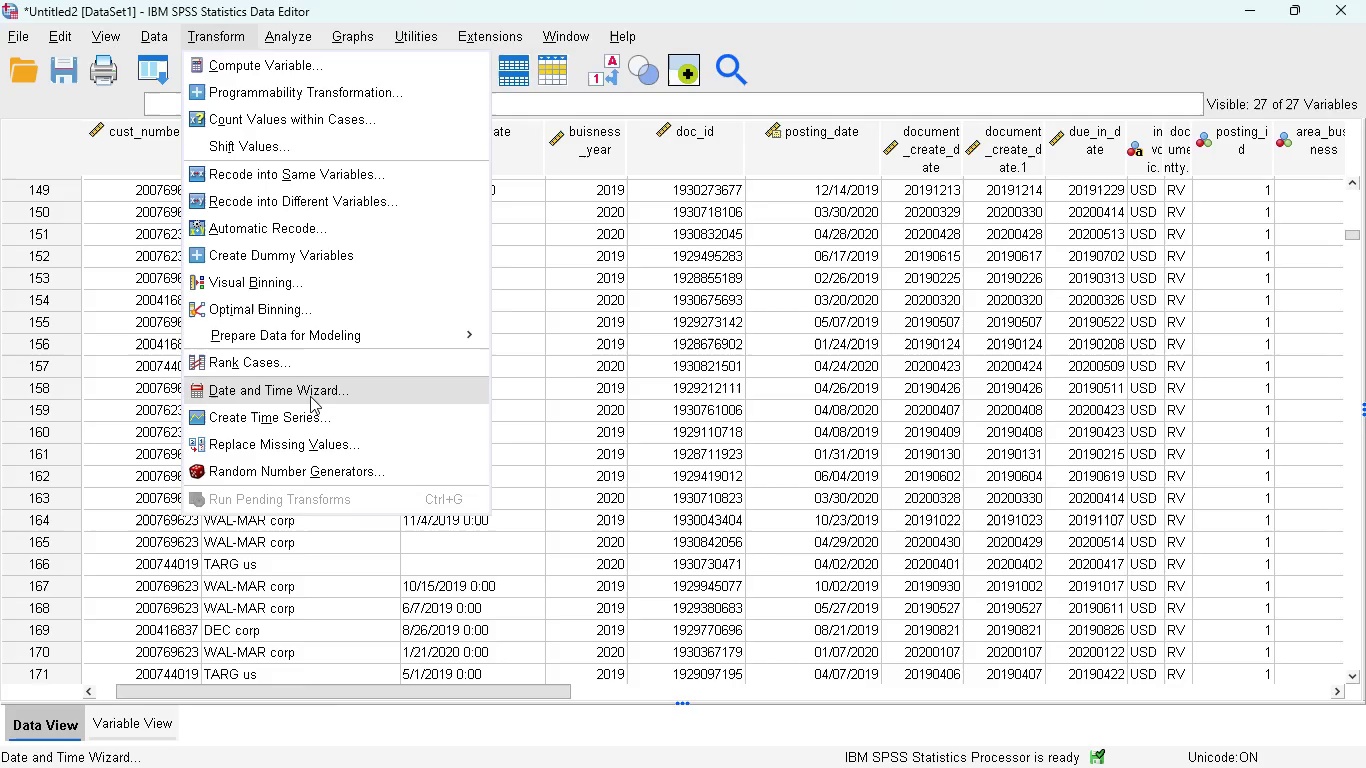 
left_click([306, 395])
 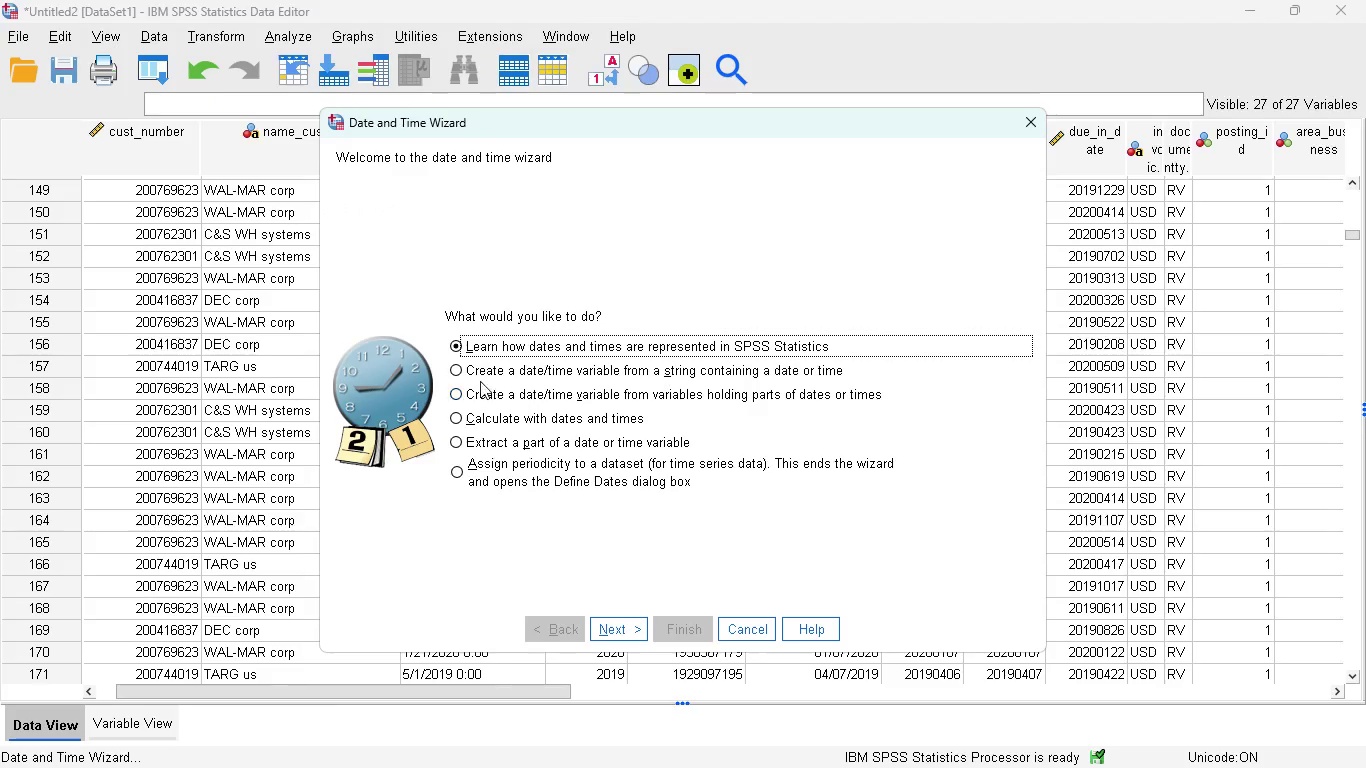 
left_click([470, 373])
 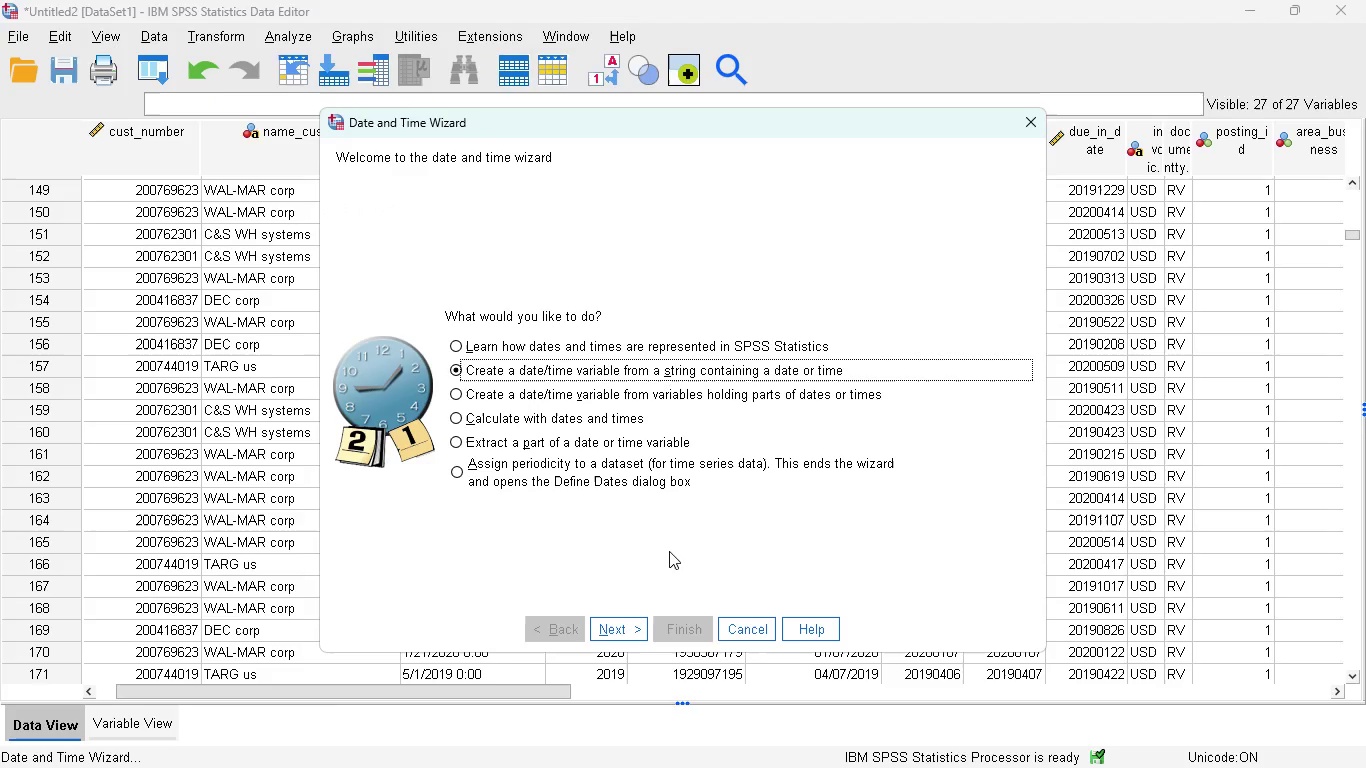 
left_click([619, 630])
 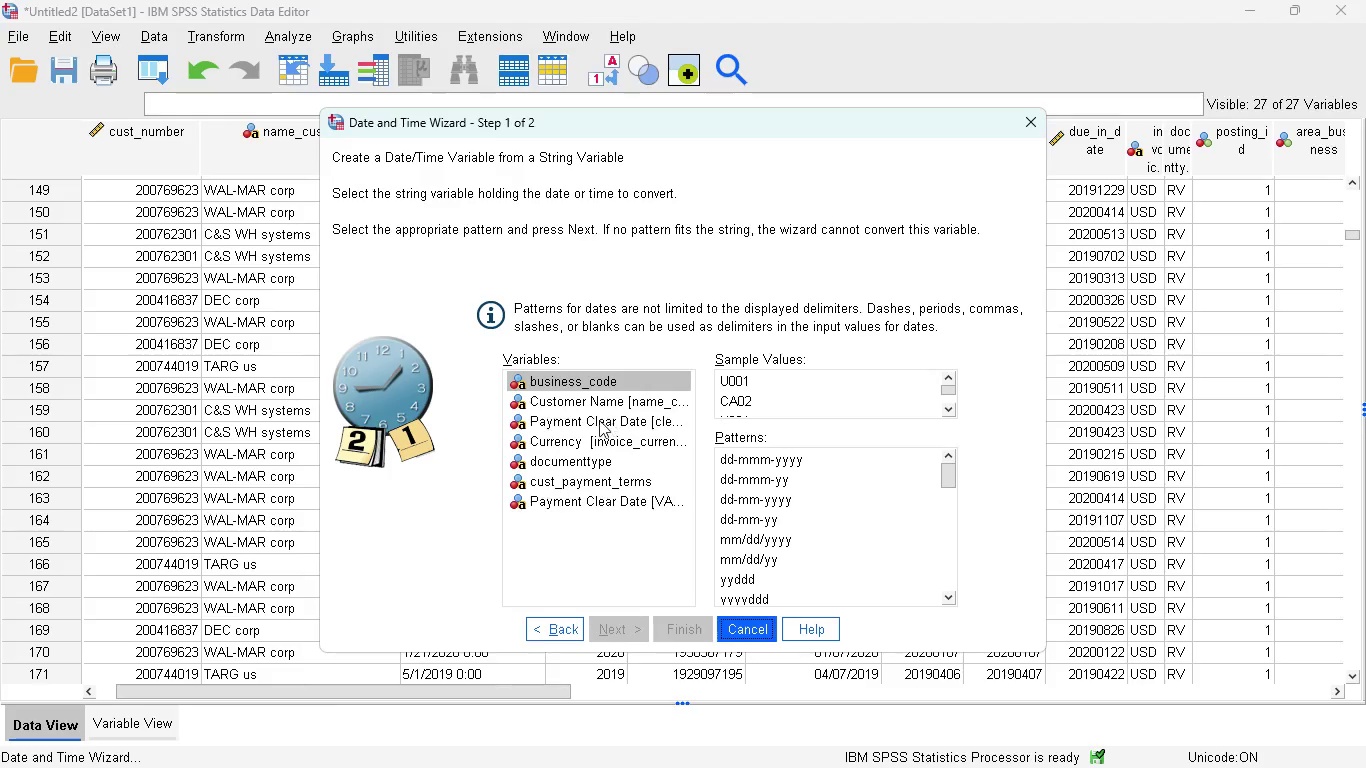 
left_click([576, 420])
 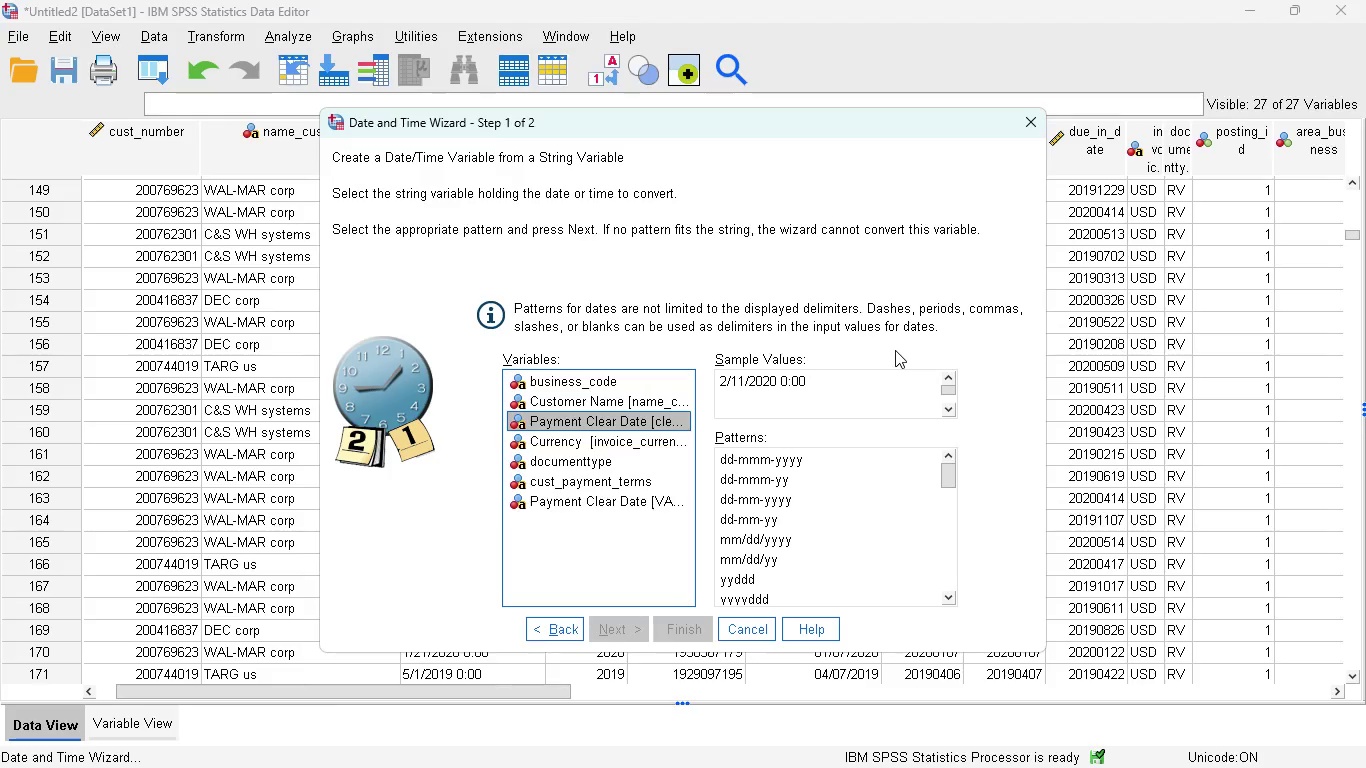 
wait(9.74)
 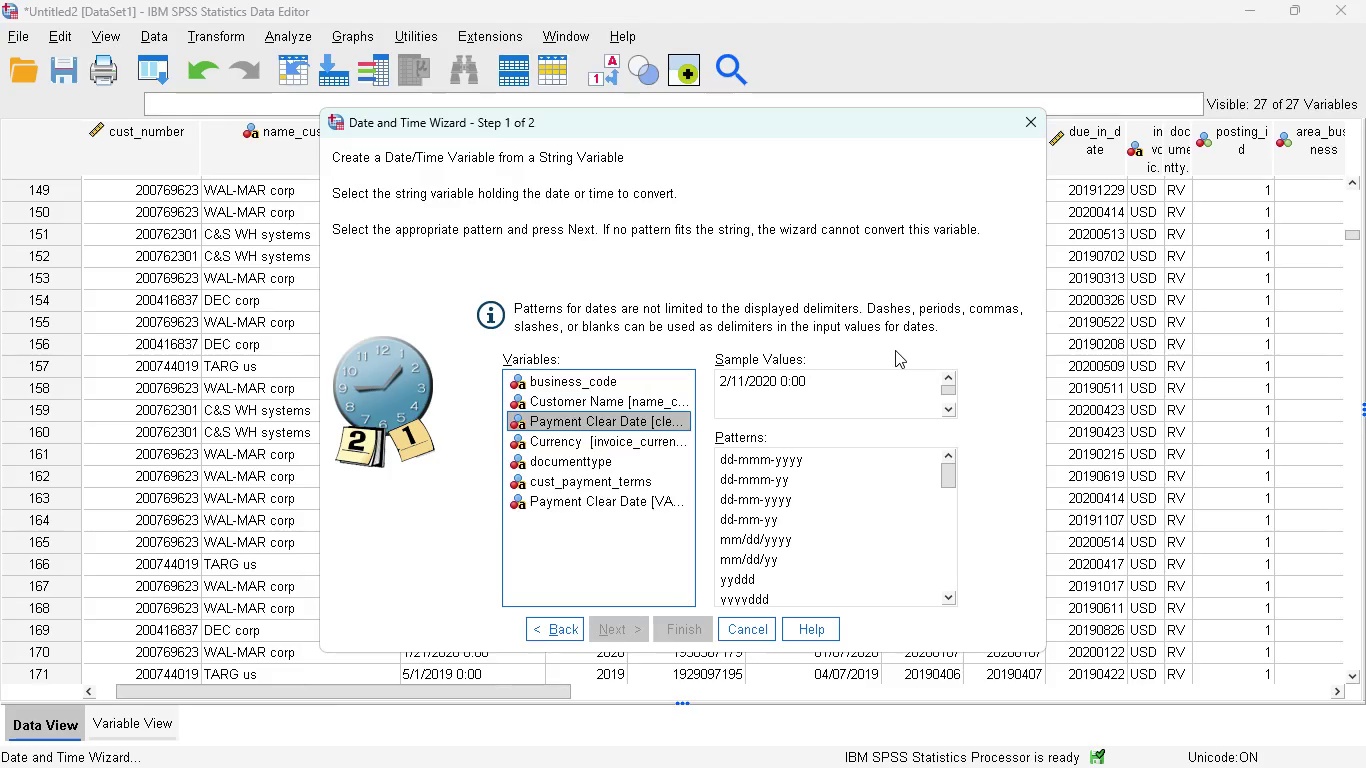 
left_click([755, 540])
 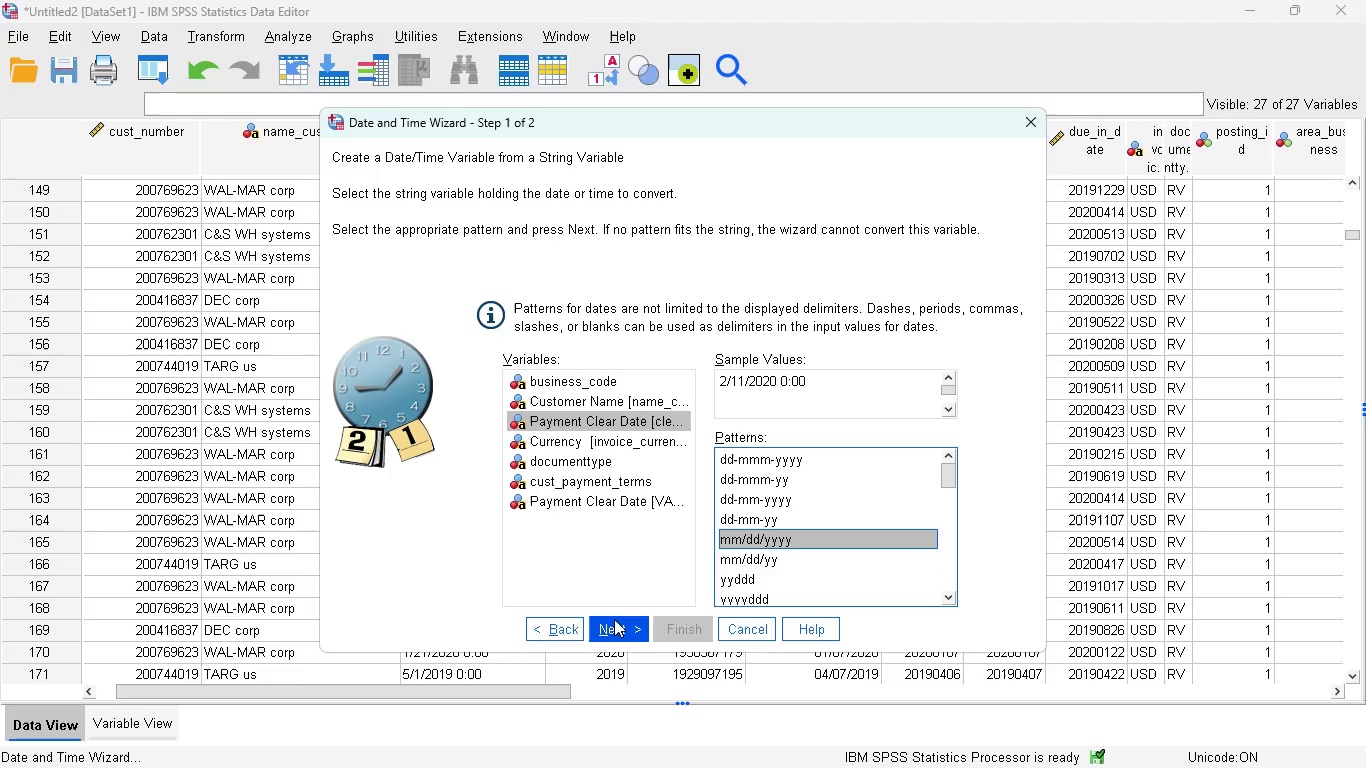 
wait(7.66)
 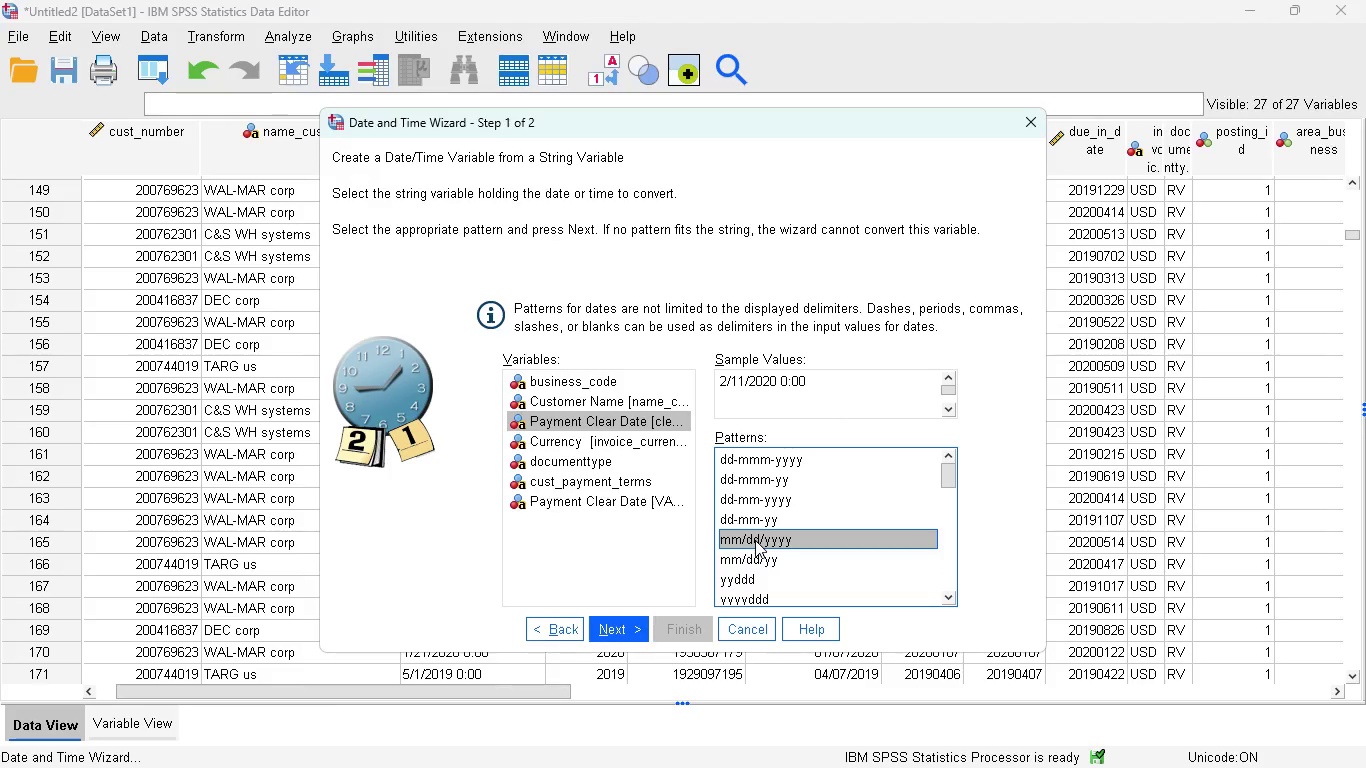 
left_click([614, 619])
 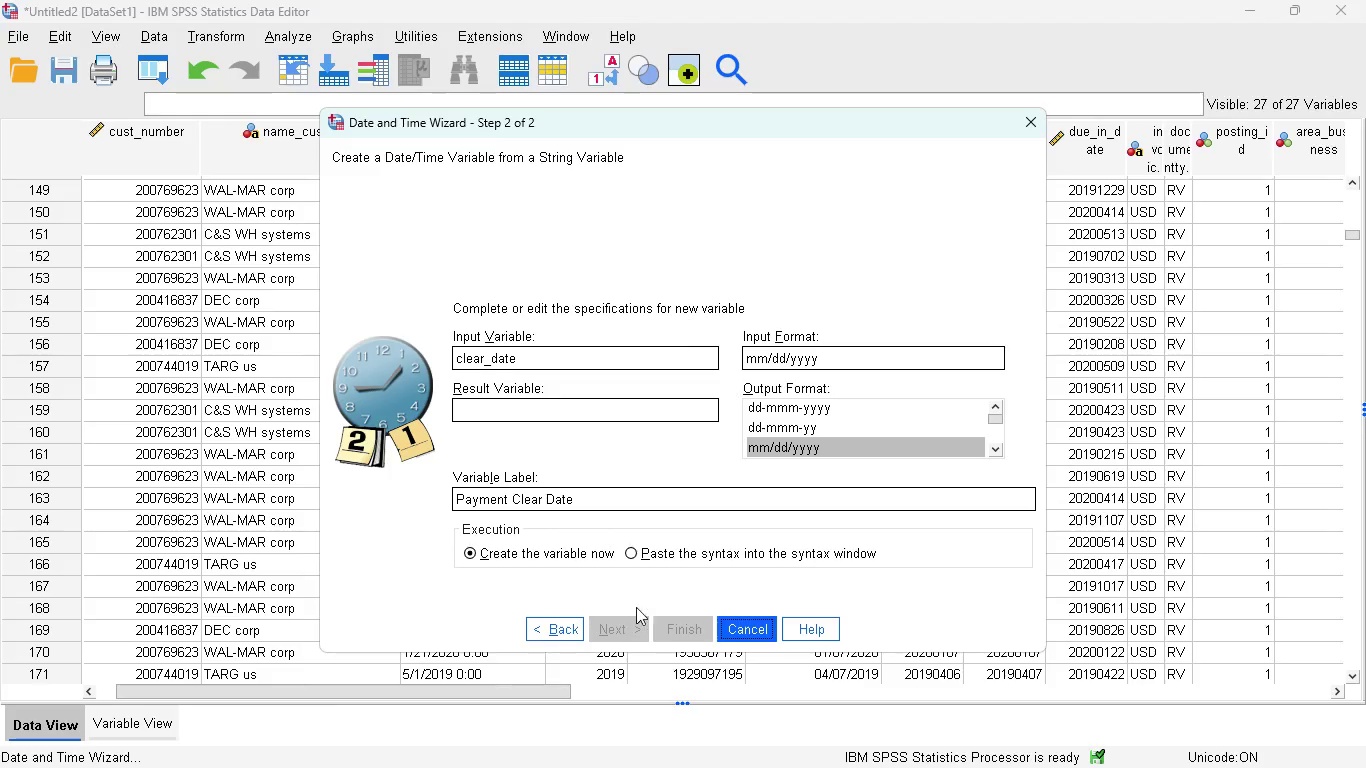 
wait(22.94)
 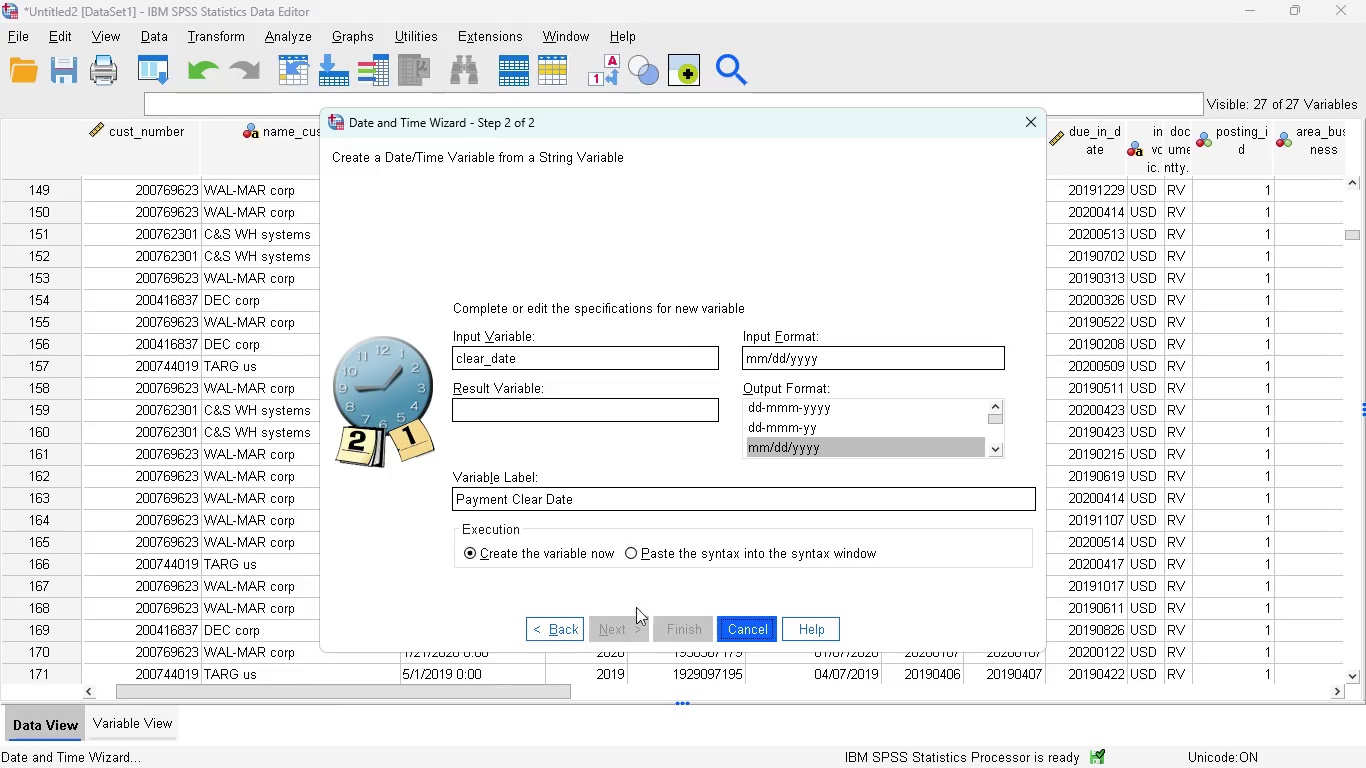 
left_click([791, 446])
 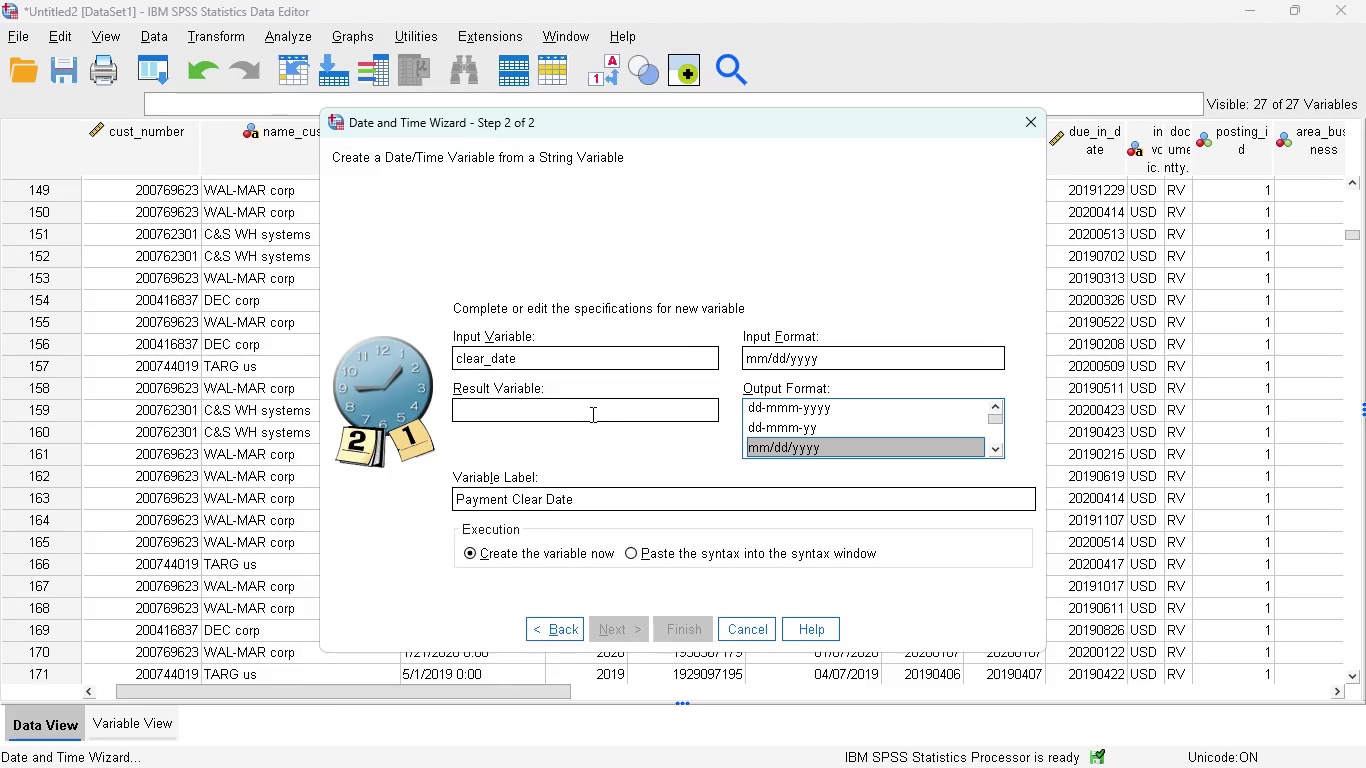 
left_click([589, 410])
 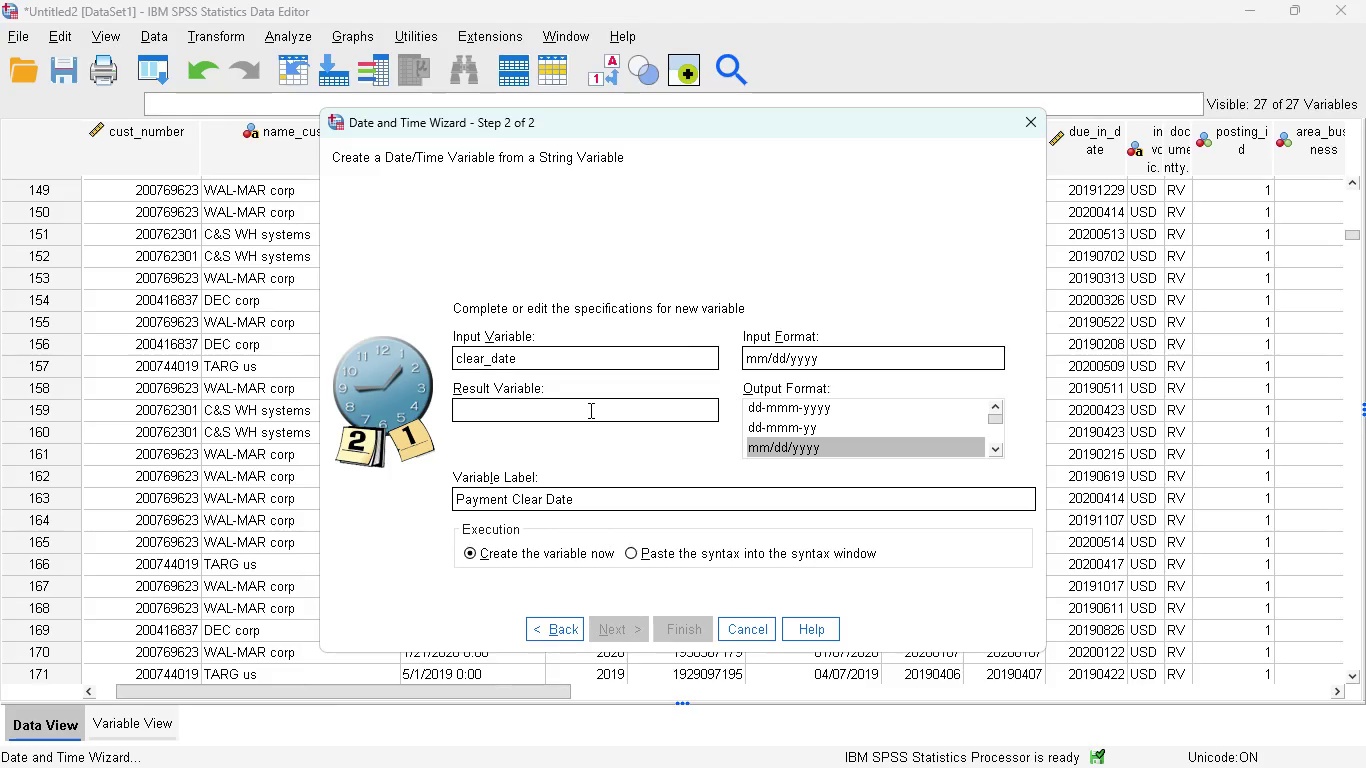 
type(CLARclar_date_fic)
key(Backspace)
type(xes)
key(Backspace)
type(d)
 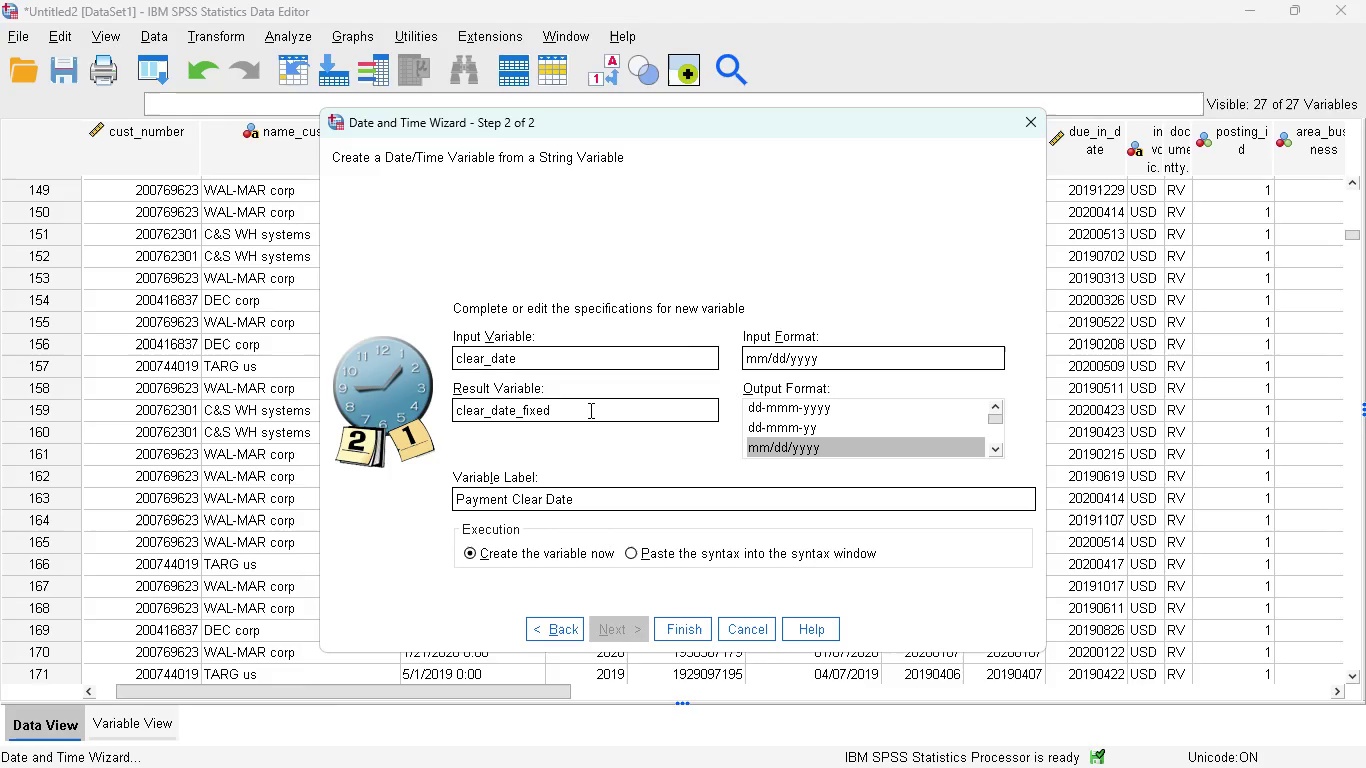 
wait(16.53)
 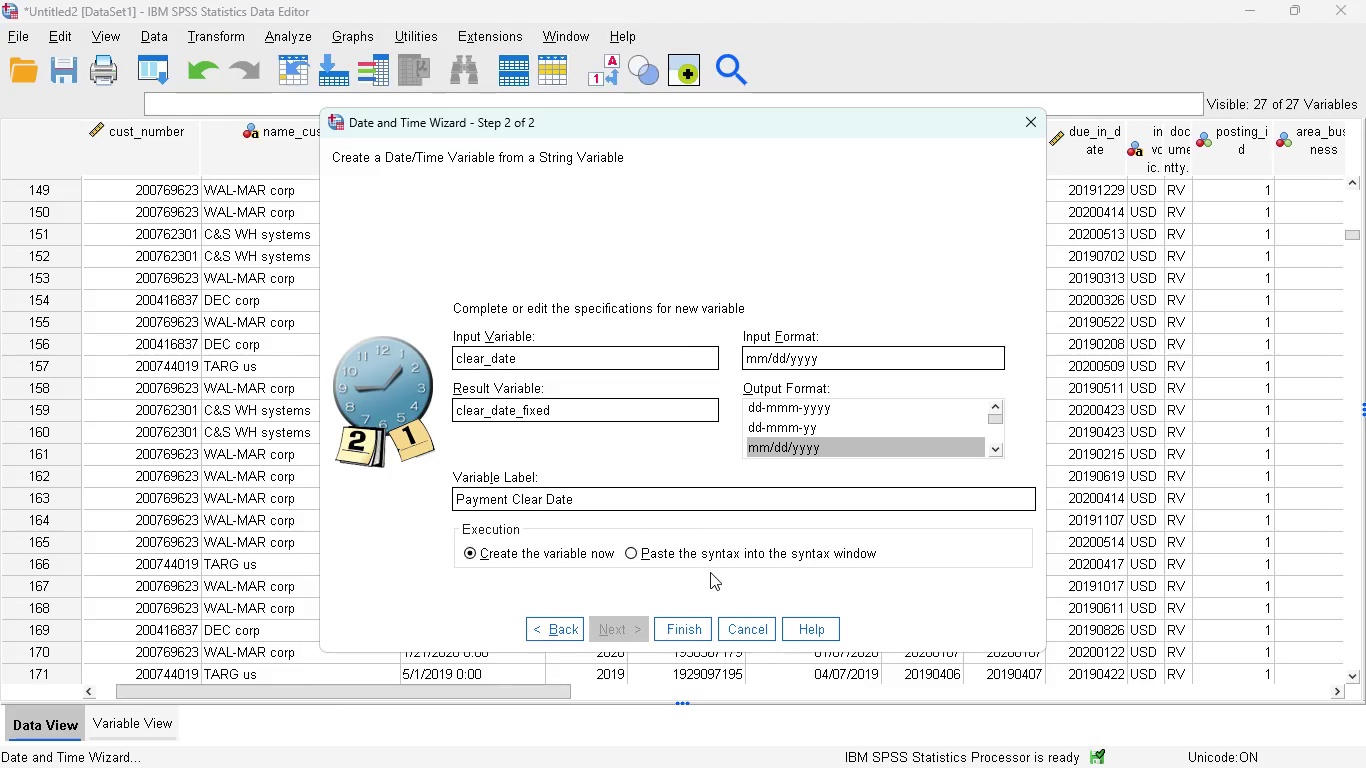 
left_click([689, 625])
 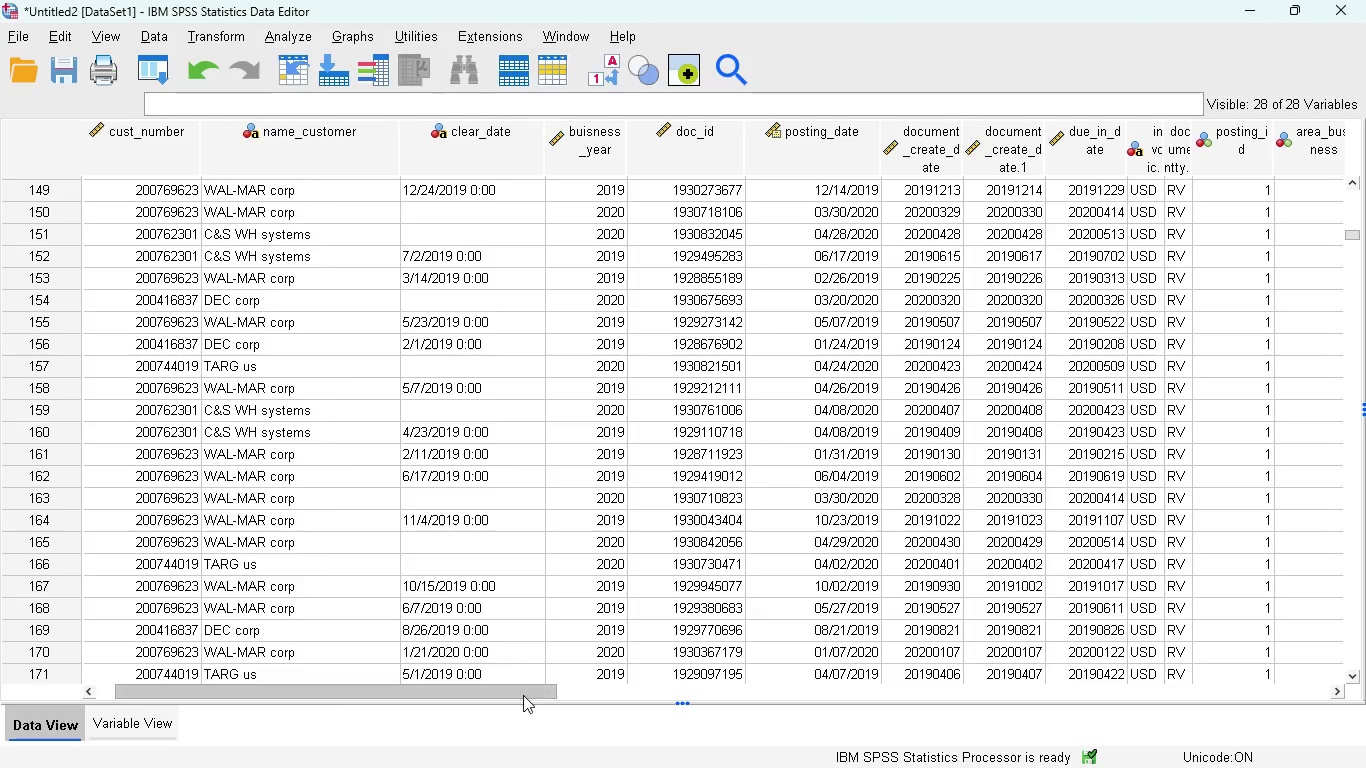 
left_click_drag(start_coordinate=[516, 686], to_coordinate=[931, 700])
 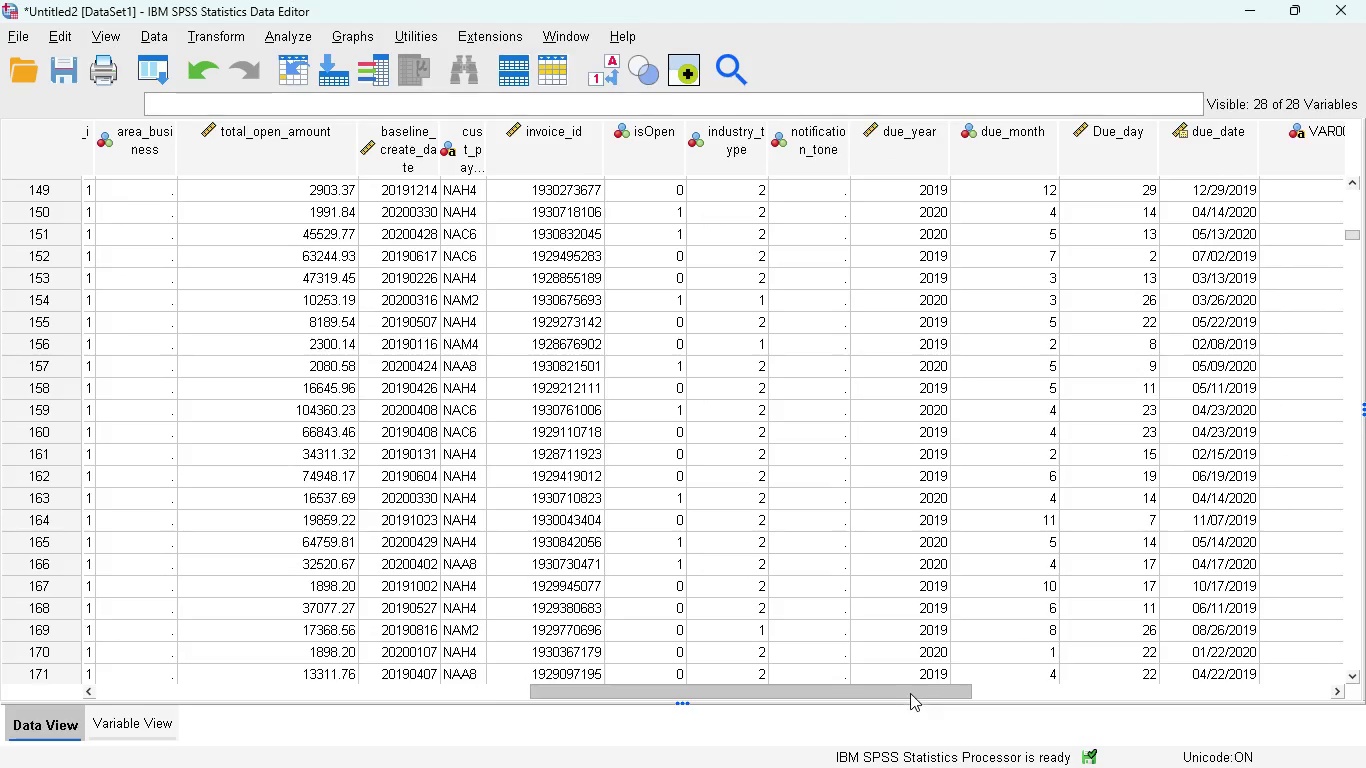 
left_click_drag(start_coordinate=[910, 693], to_coordinate=[1095, 690])
 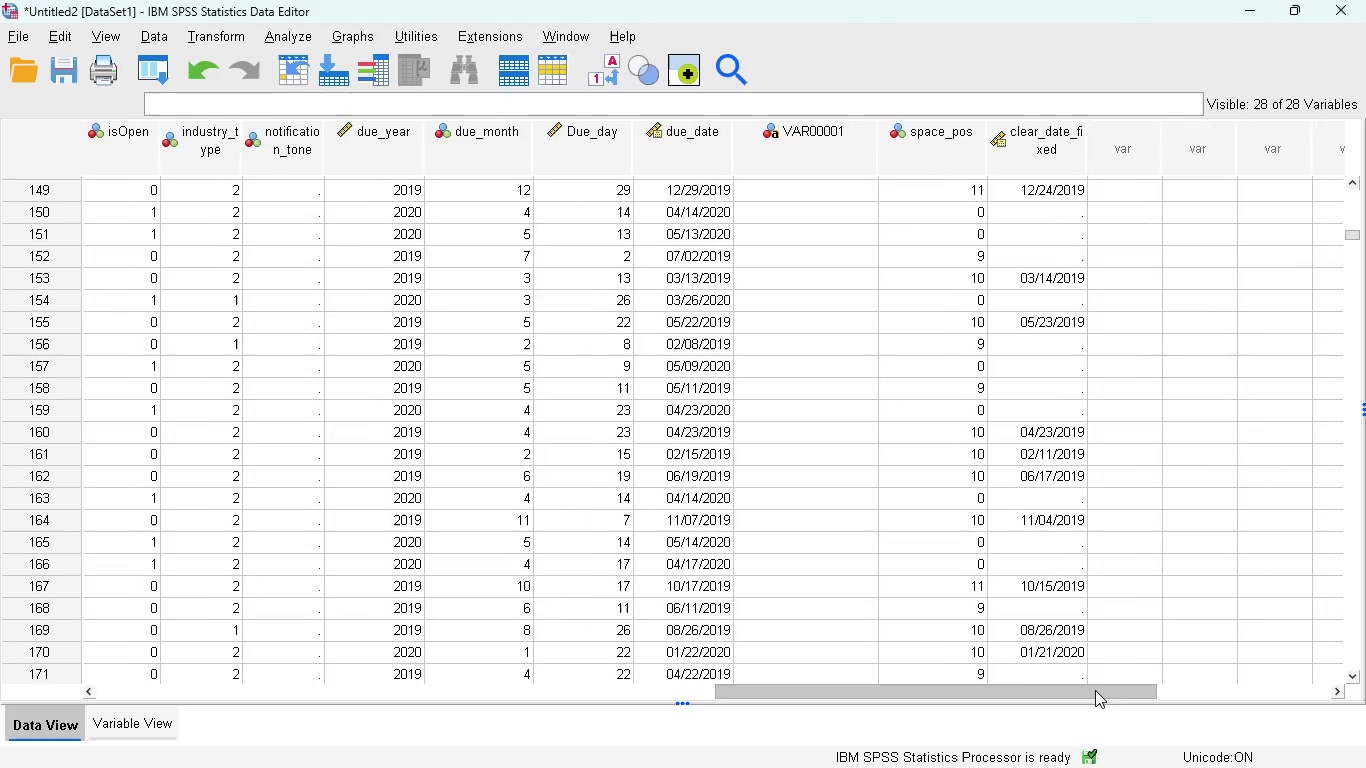 
left_click_drag(start_coordinate=[1095, 690], to_coordinate=[1130, 690])
 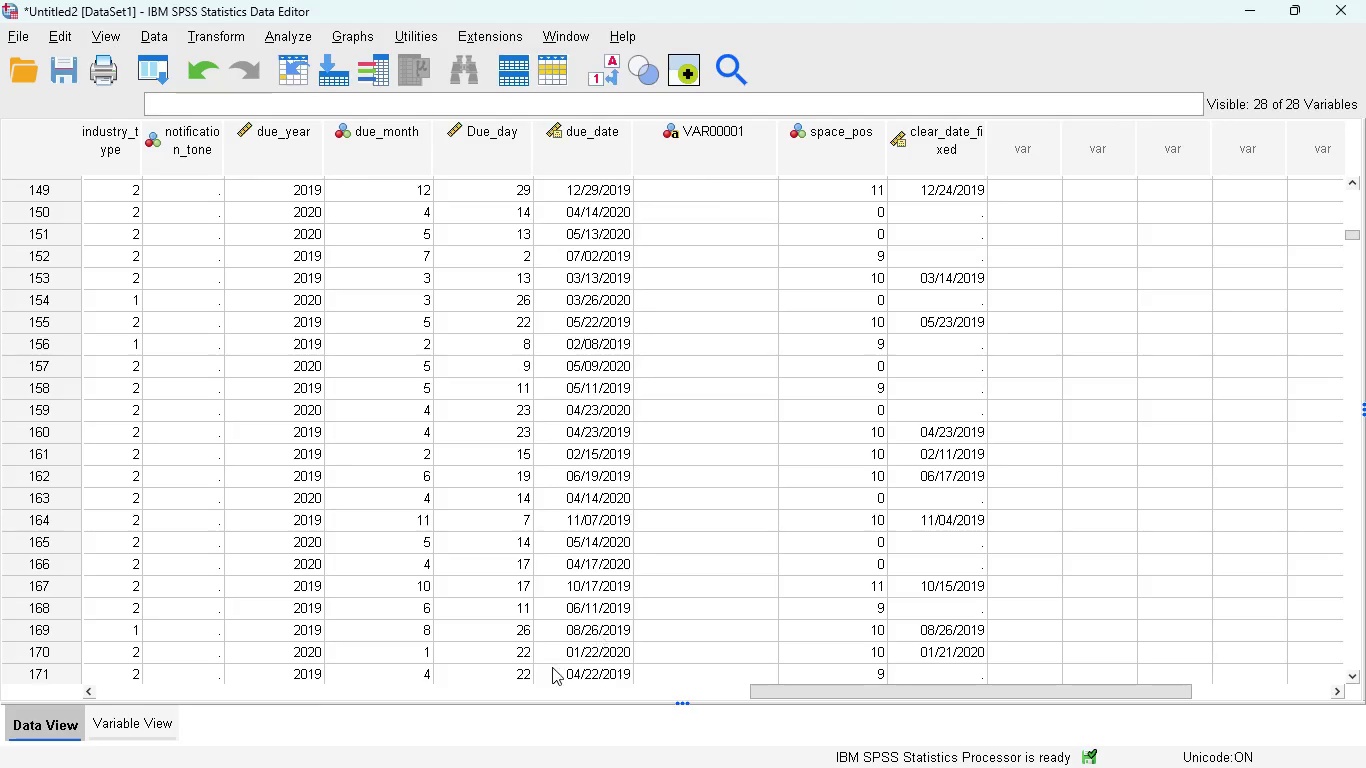 
left_click([166, 719])
 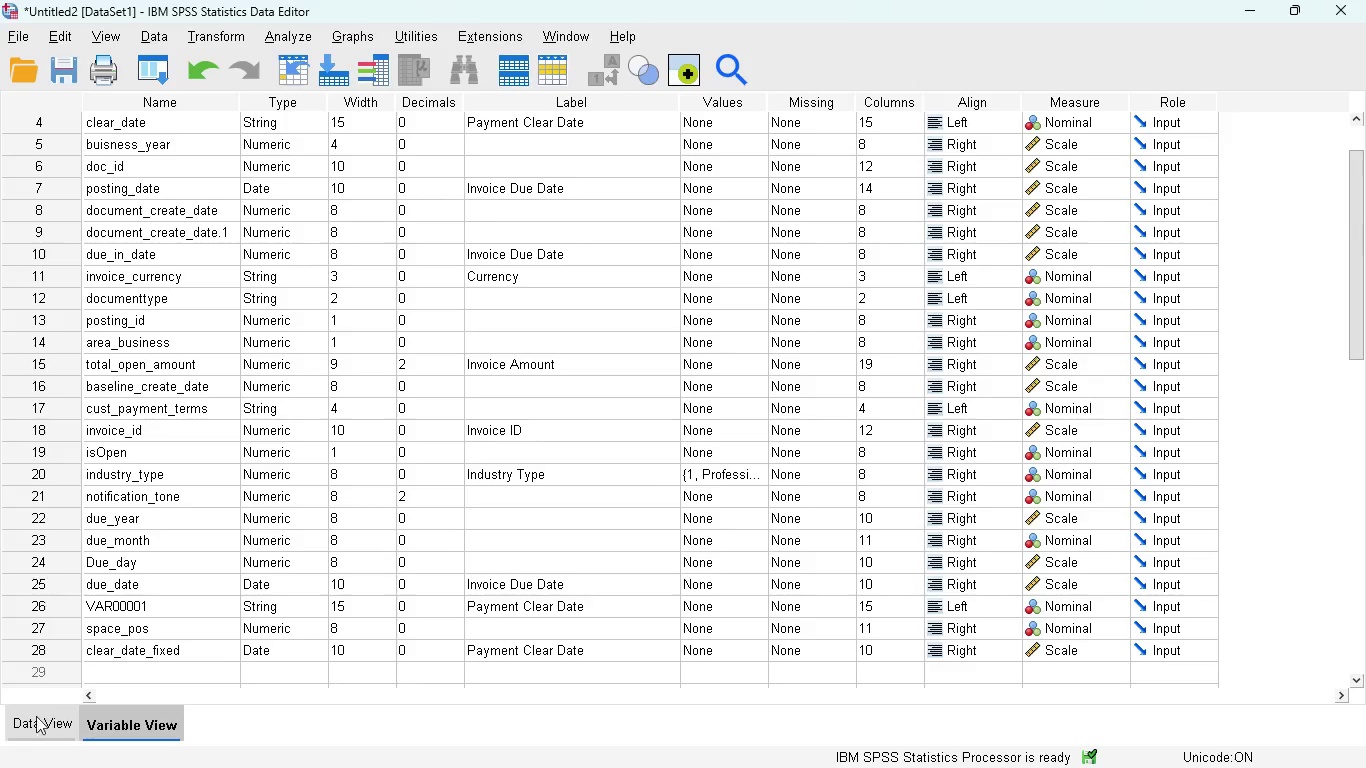 
left_click([18, 728])
 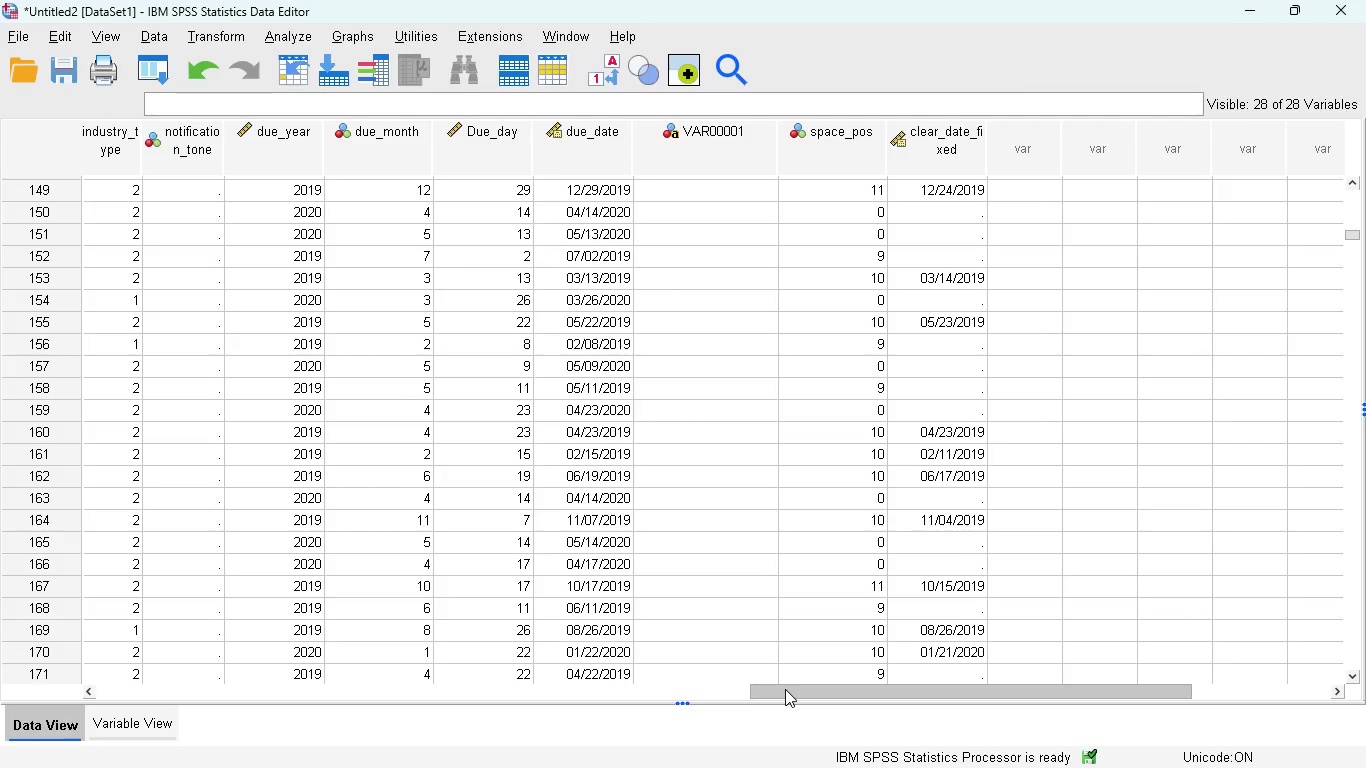 
left_click_drag(start_coordinate=[787, 689], to_coordinate=[148, 675])
 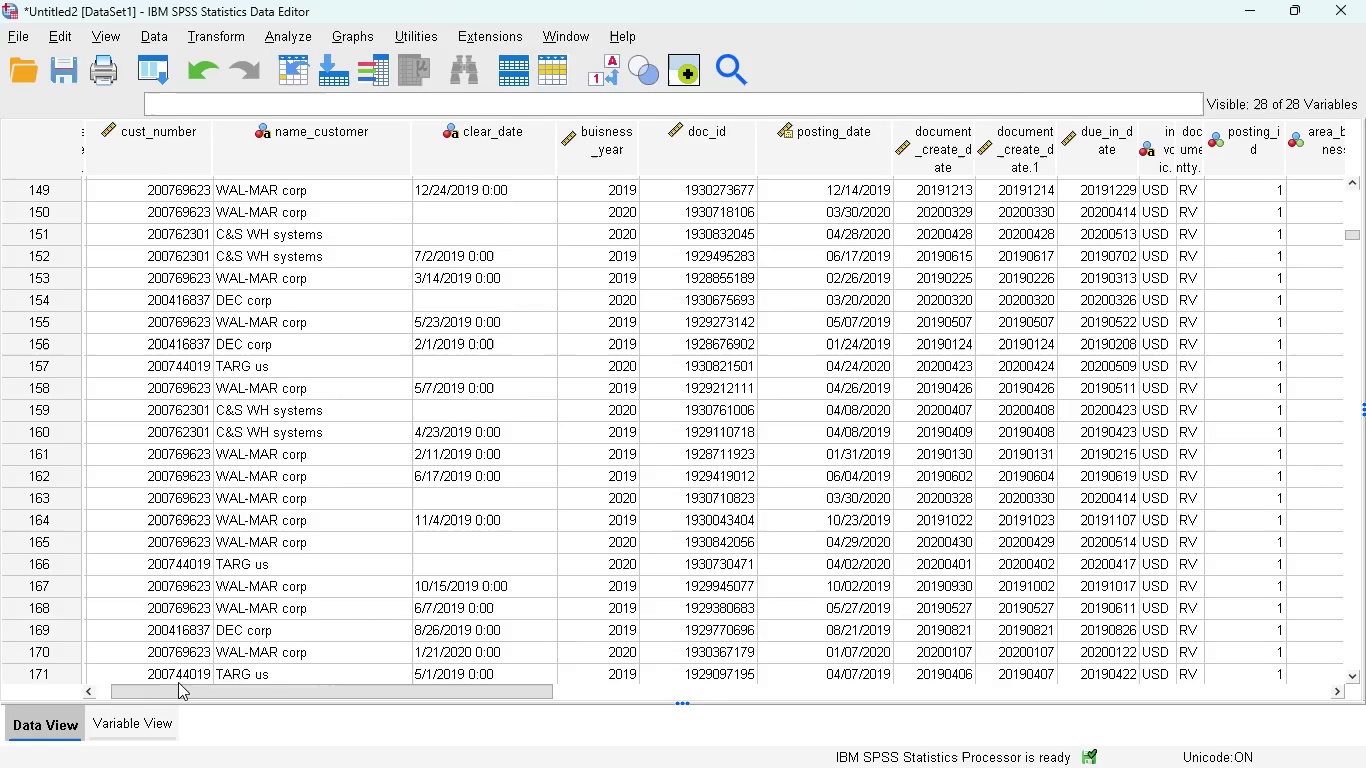 
left_click_drag(start_coordinate=[181, 688], to_coordinate=[722, 712])
 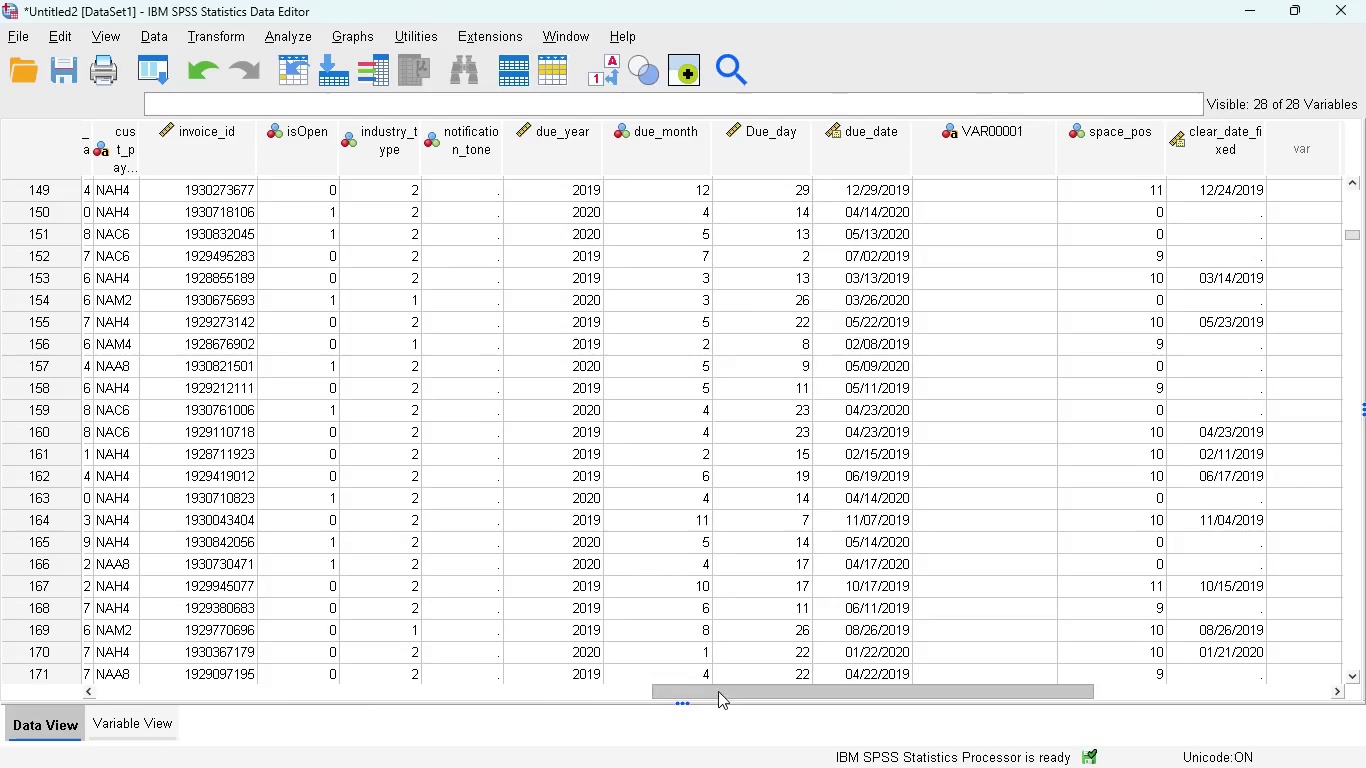 
left_click_drag(start_coordinate=[717, 689], to_coordinate=[816, 688])
 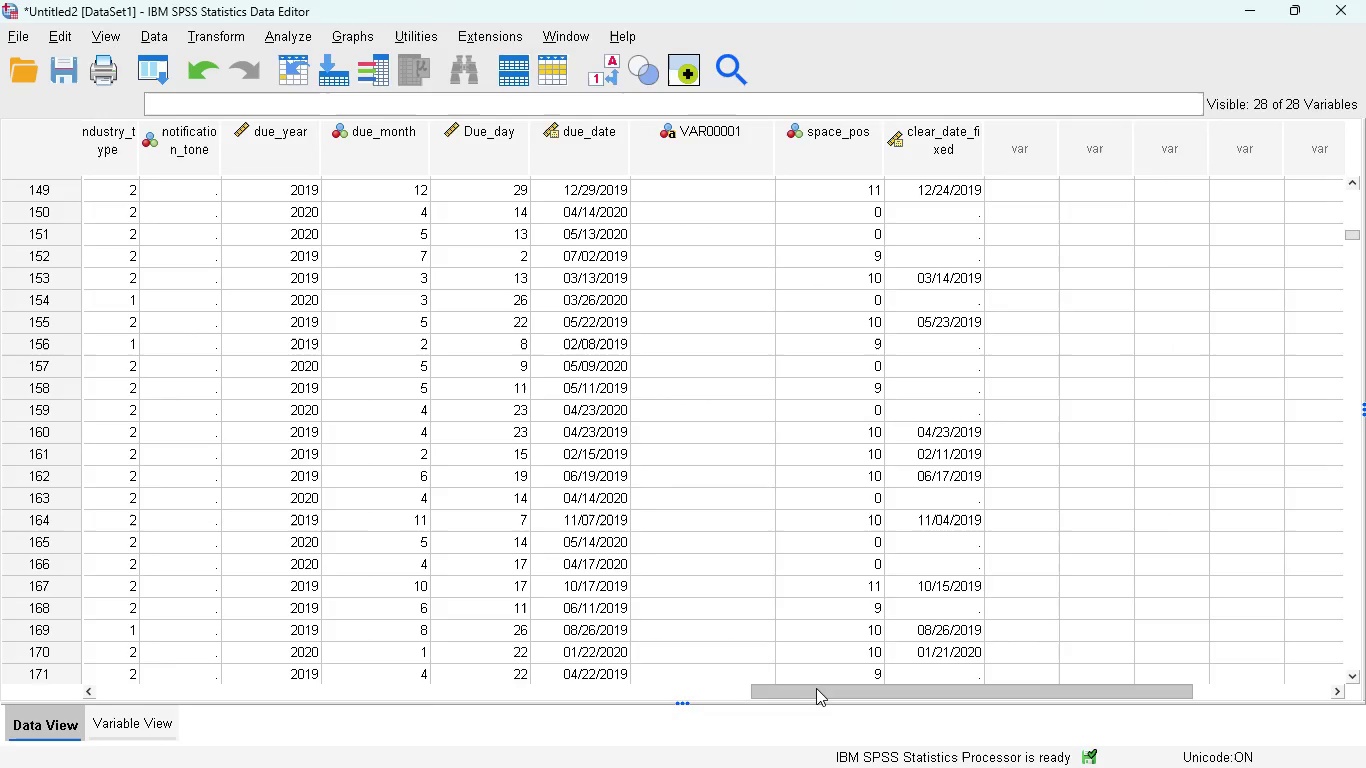 
left_click_drag(start_coordinate=[816, 688], to_coordinate=[720, 684])
 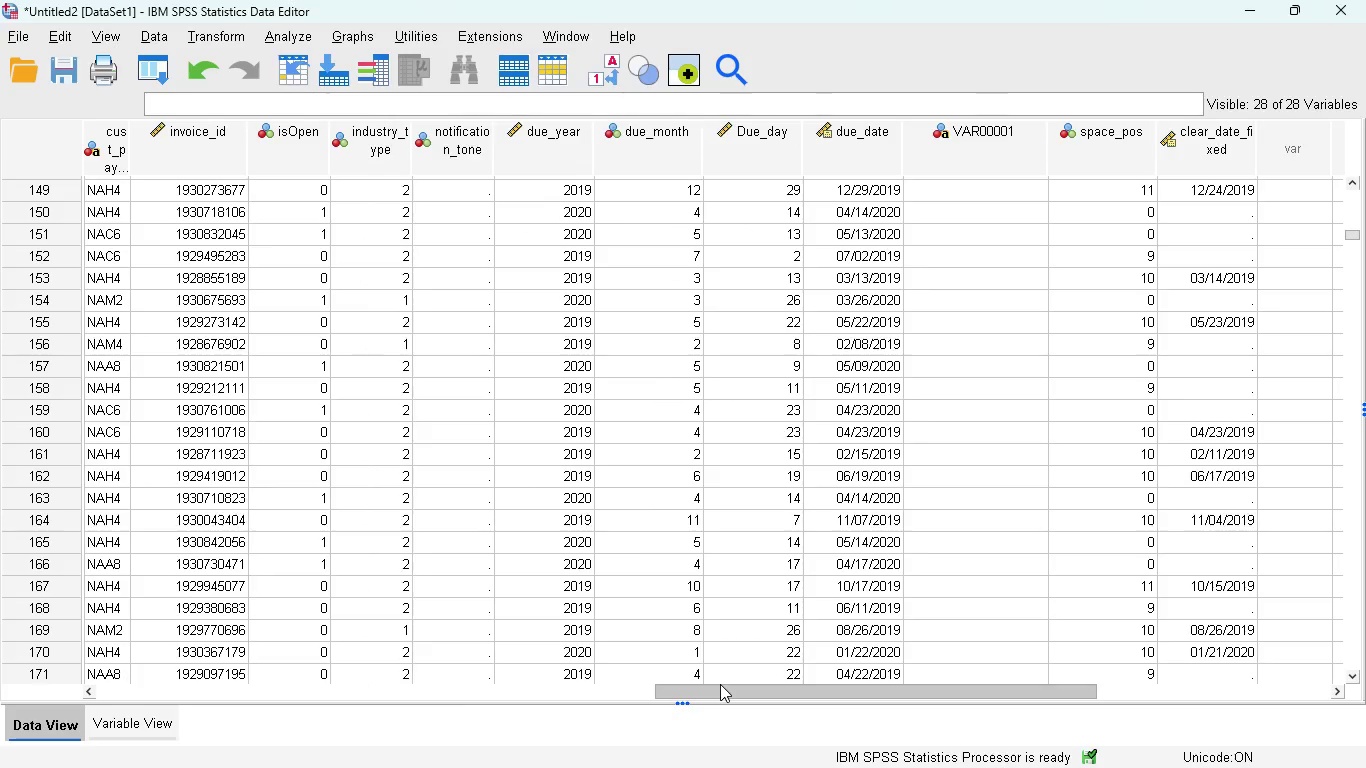 
left_click_drag(start_coordinate=[720, 684], to_coordinate=[398, 662])
 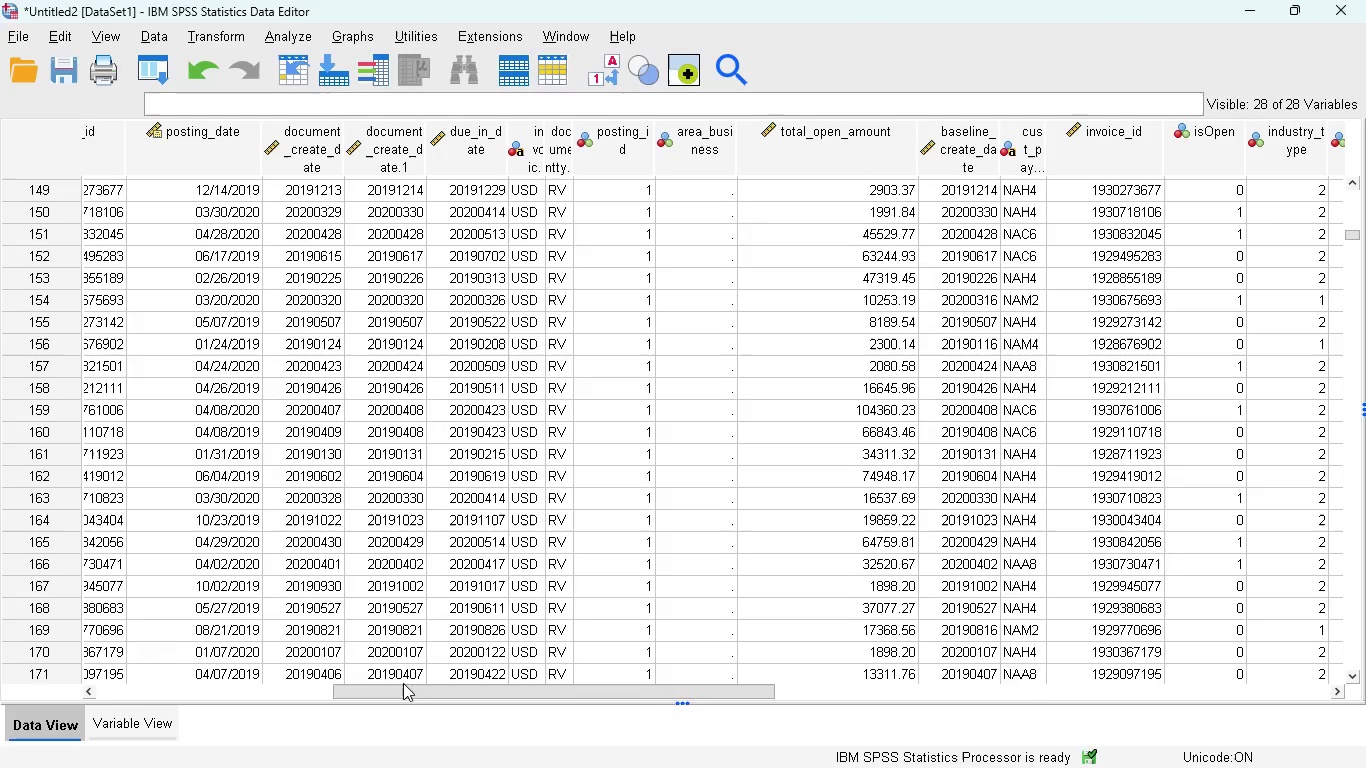 
left_click_drag(start_coordinate=[403, 684], to_coordinate=[680, 722])
 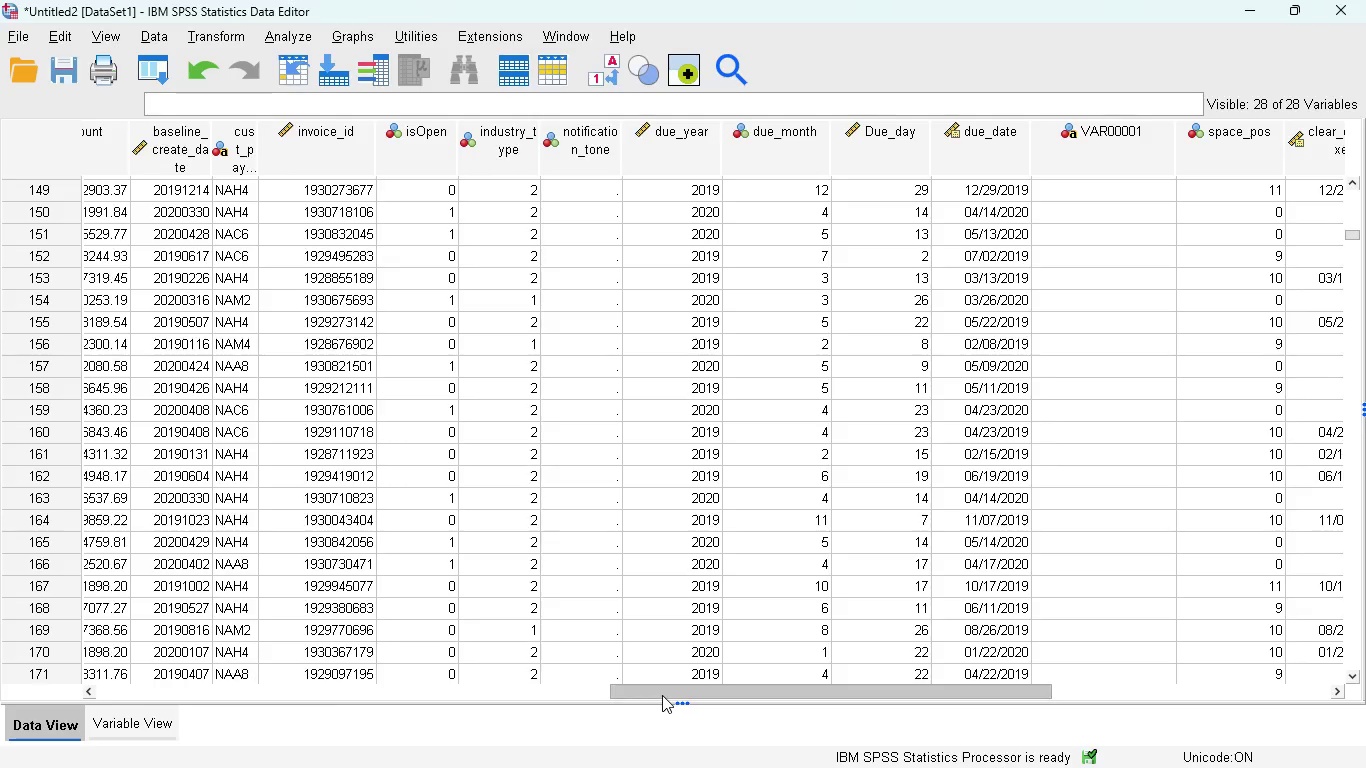 
left_click_drag(start_coordinate=[662, 695], to_coordinate=[723, 684])
 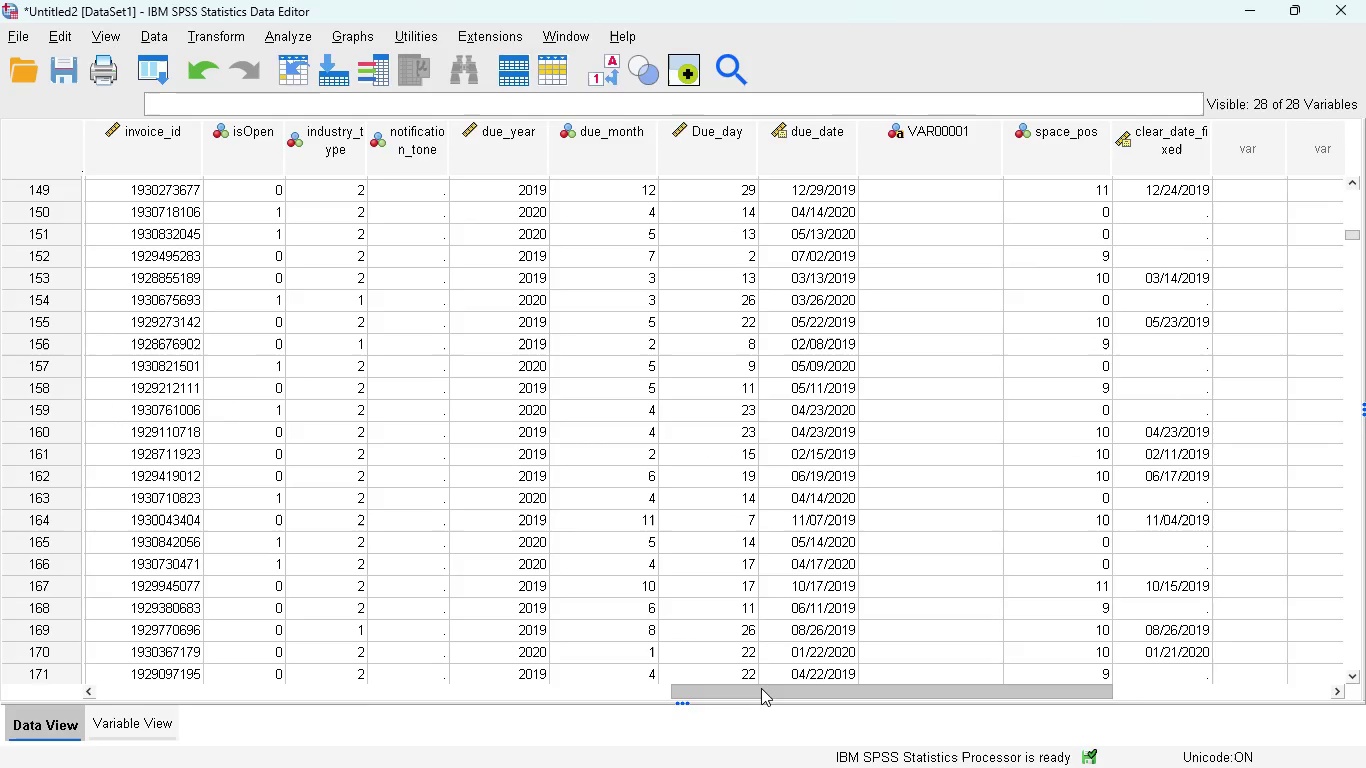 
left_click_drag(start_coordinate=[761, 688], to_coordinate=[409, 679])
 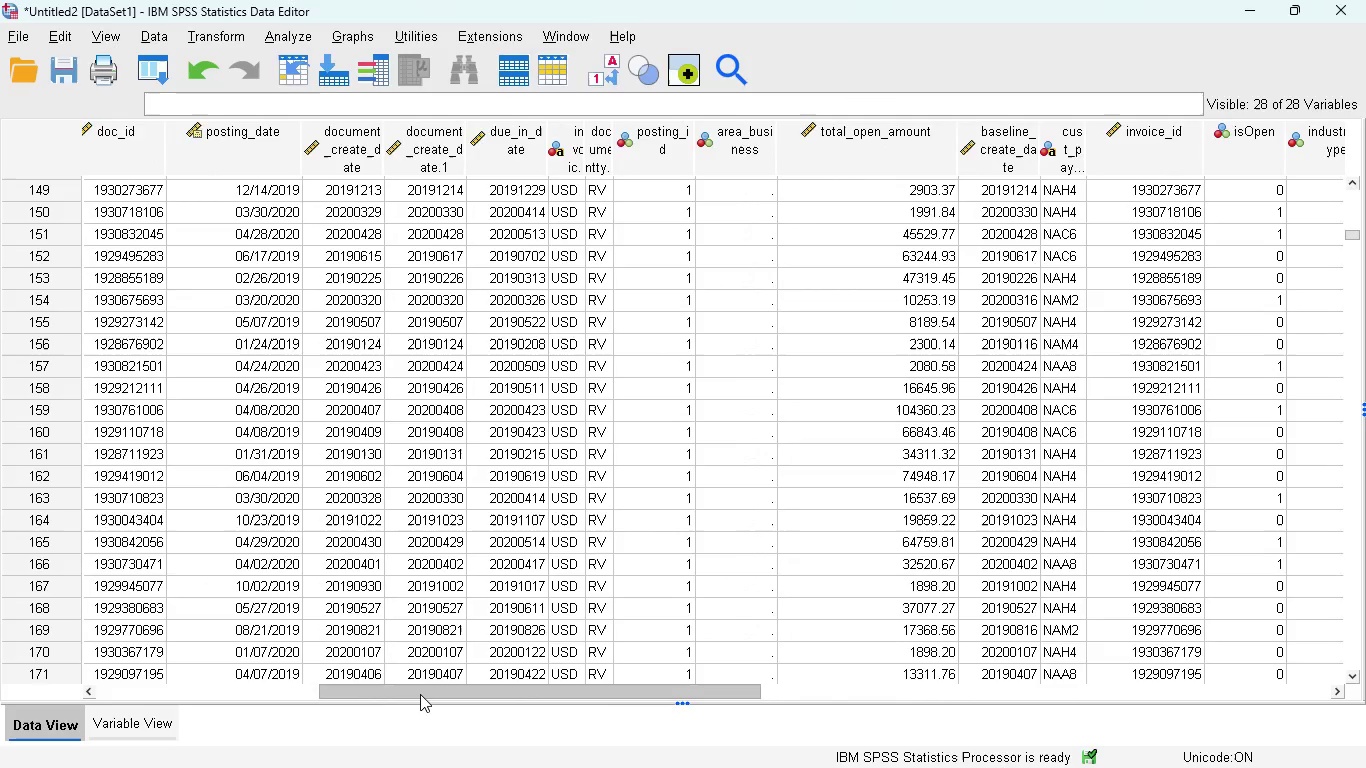 
left_click_drag(start_coordinate=[420, 694], to_coordinate=[53, 700])
 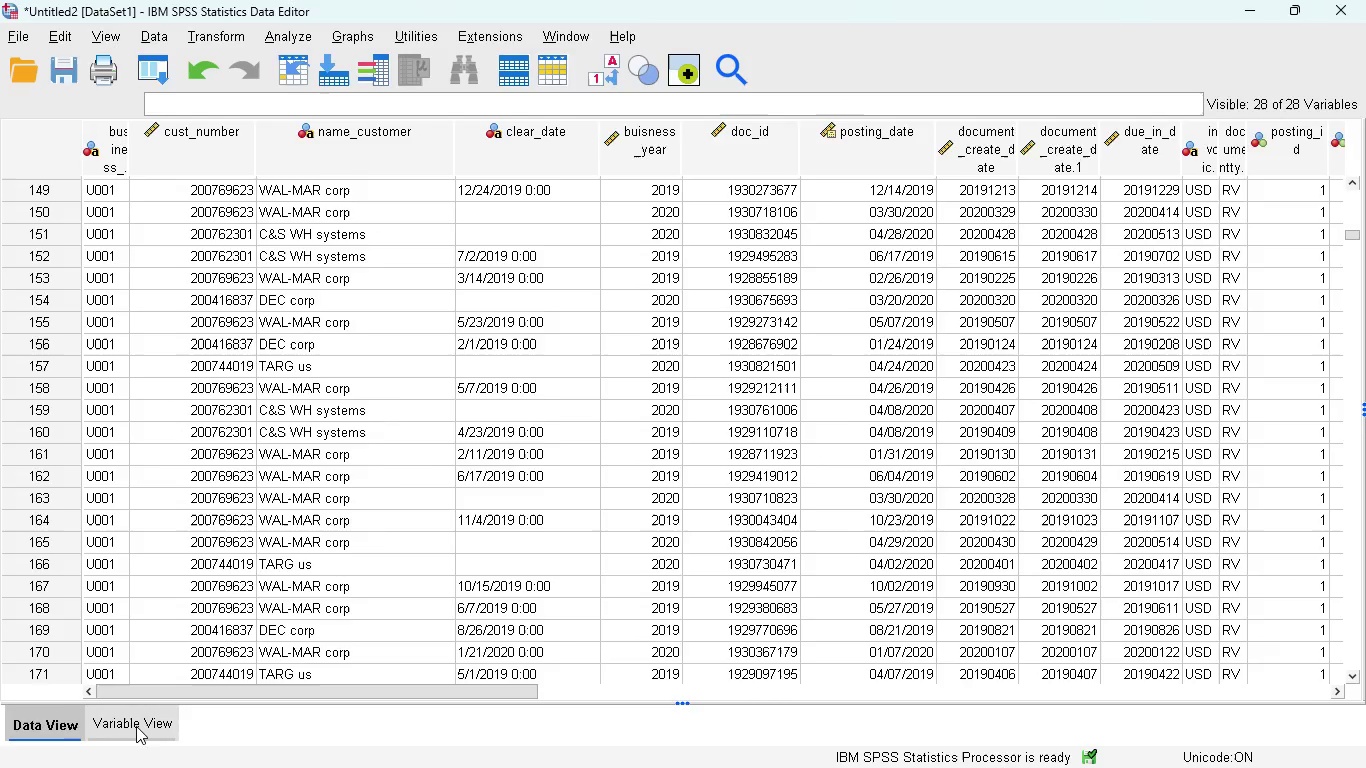 
left_click([136, 726])
 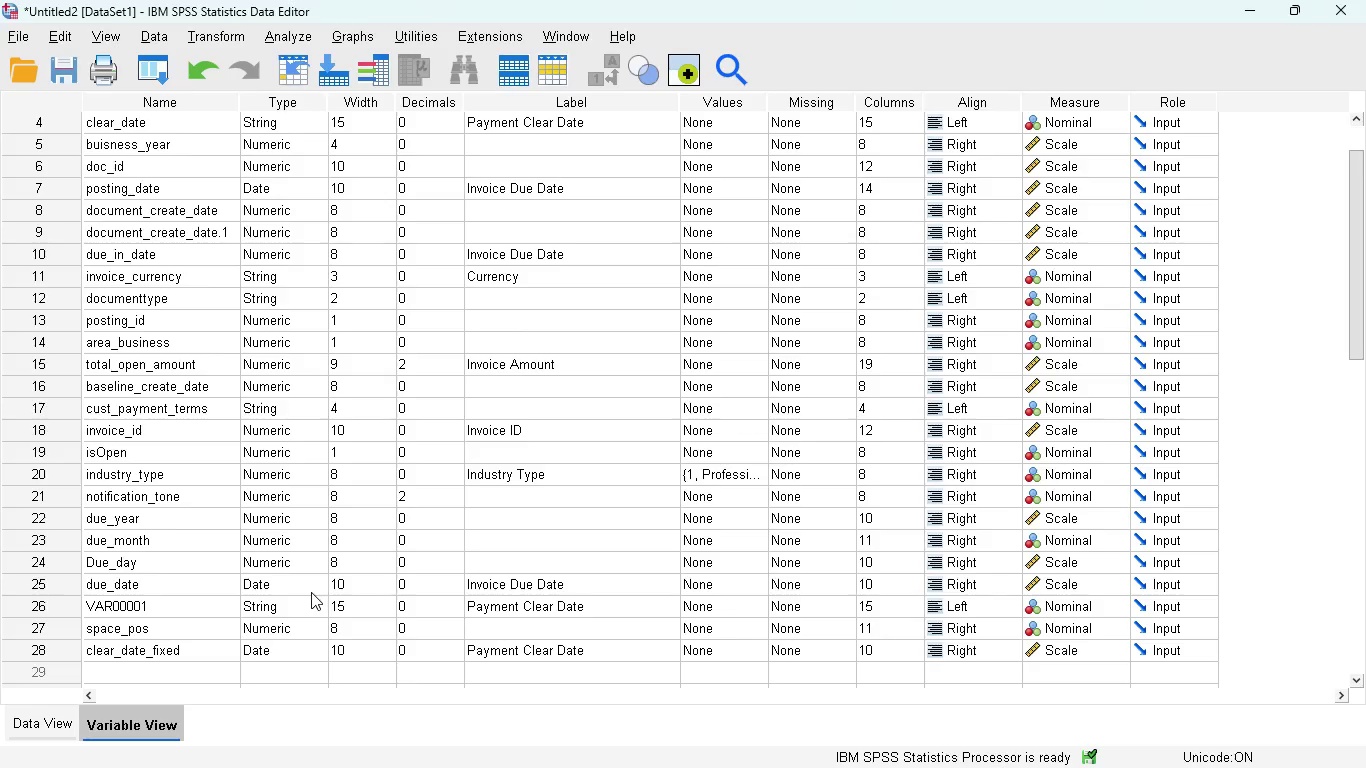 
left_click([33, 611])
 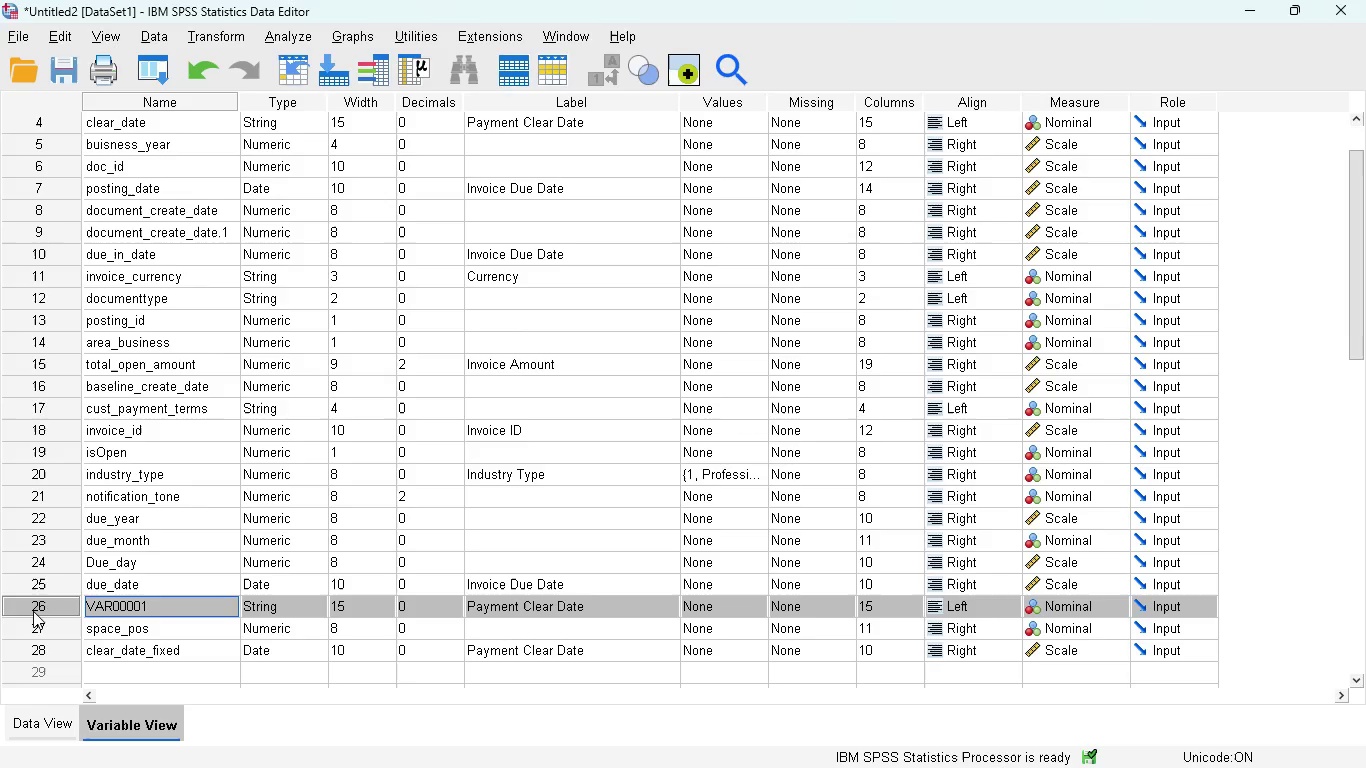 
key(Delete)
 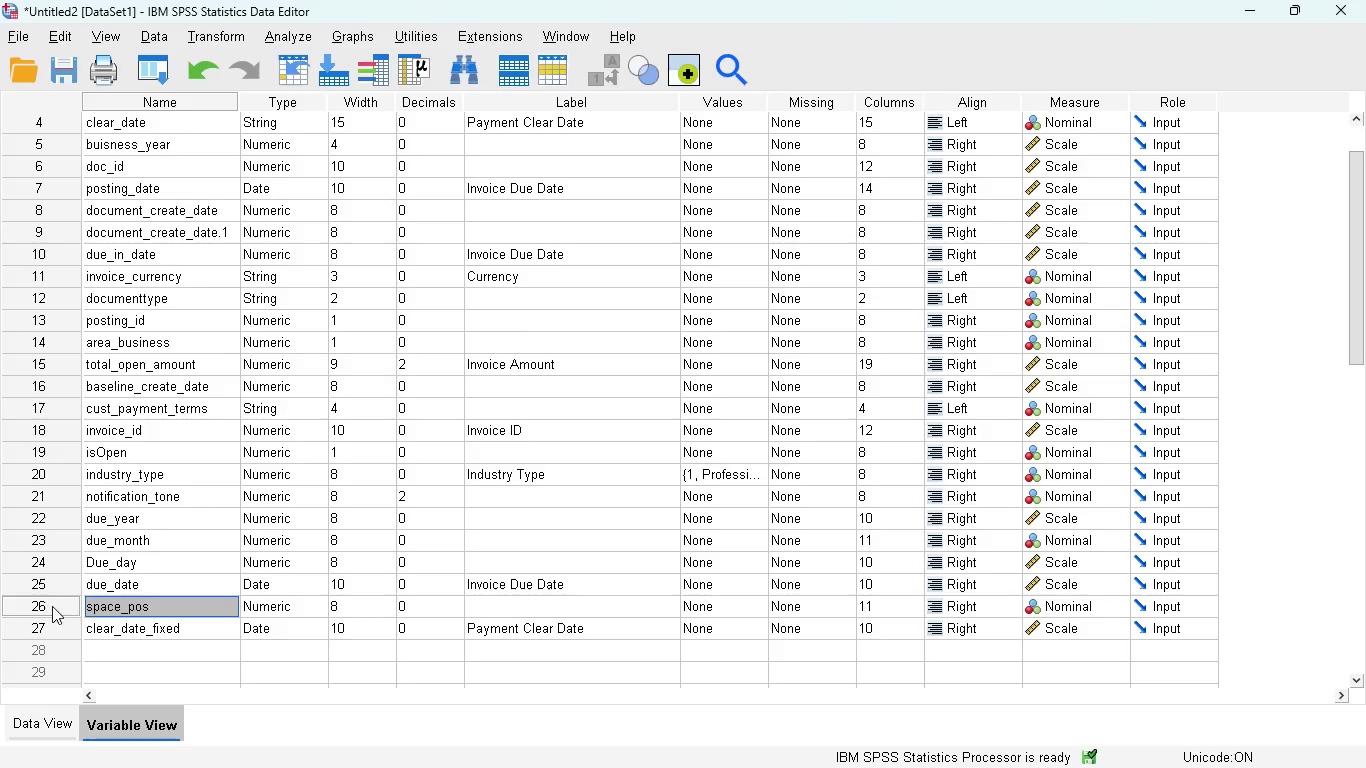 
left_click([44, 605])
 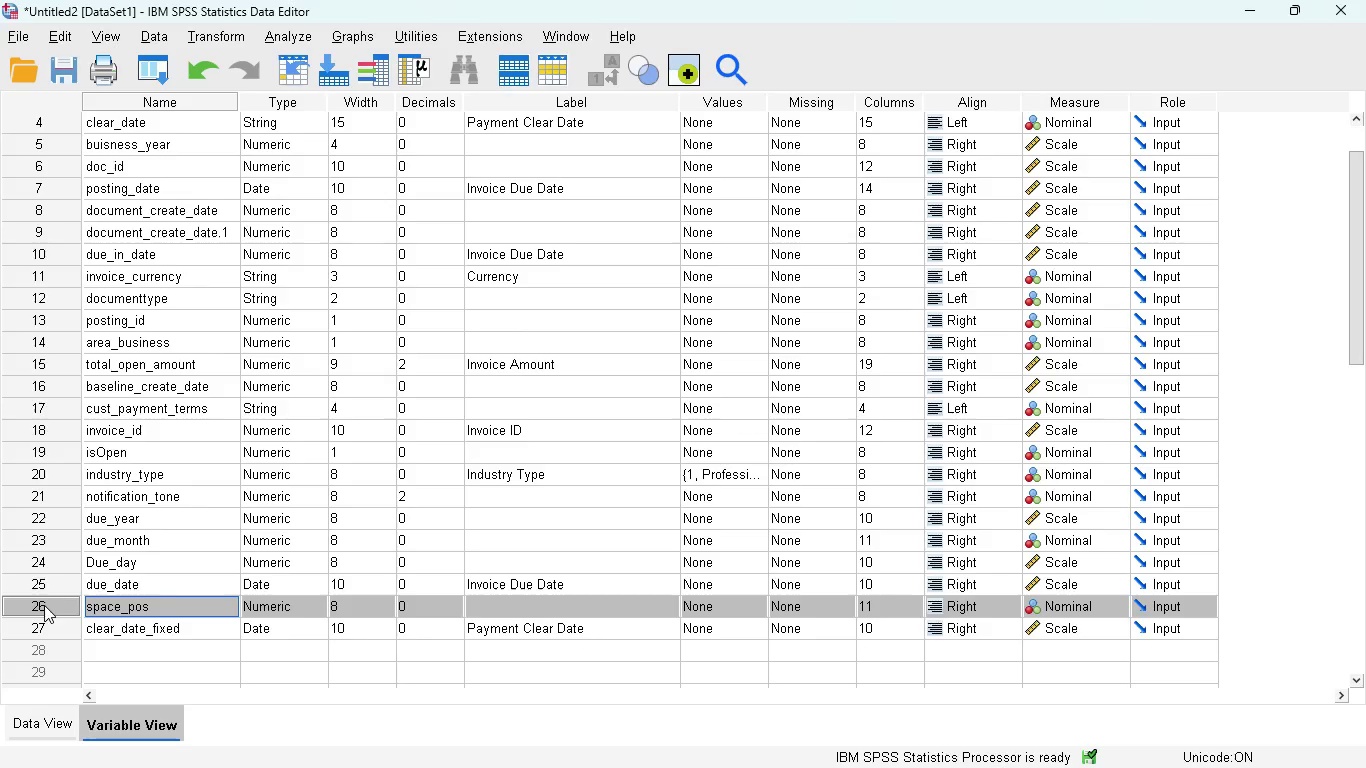 
key(Delete)
 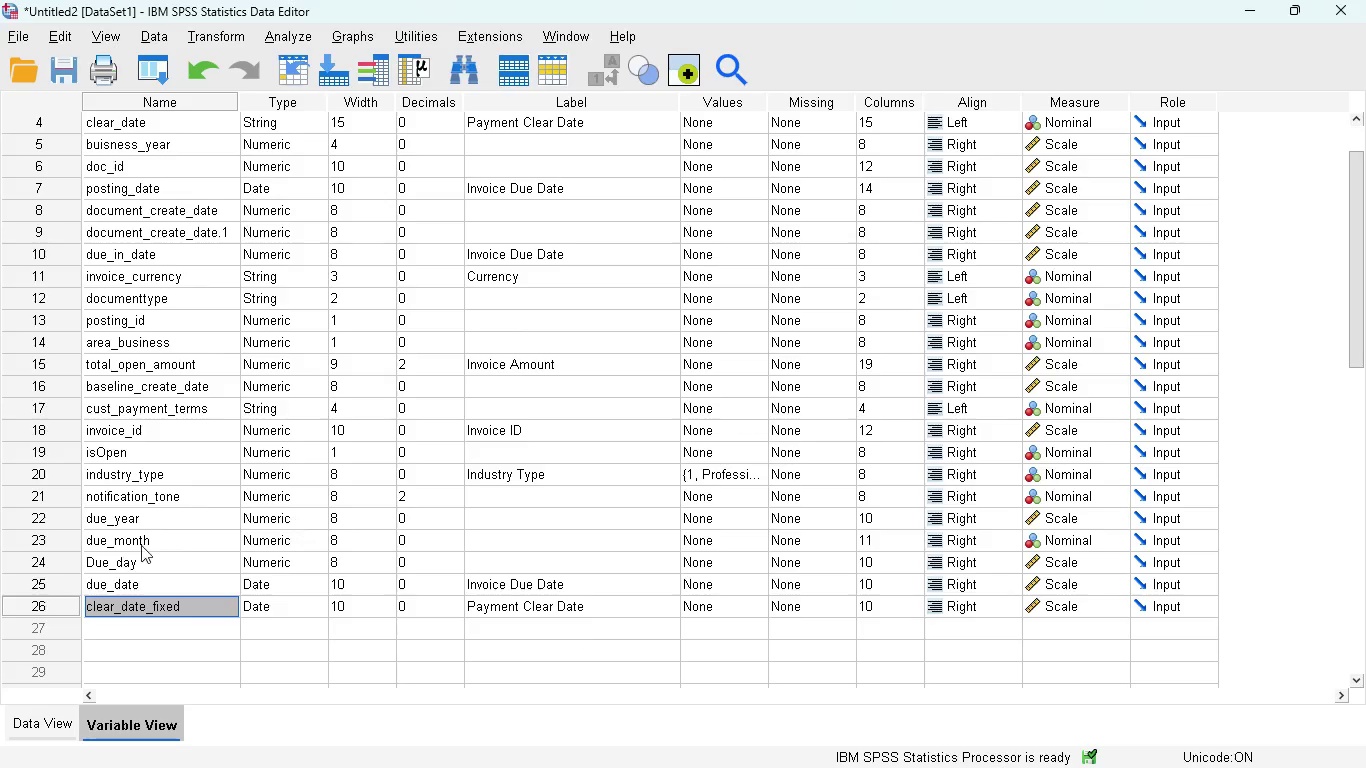 
left_click([39, 562])
 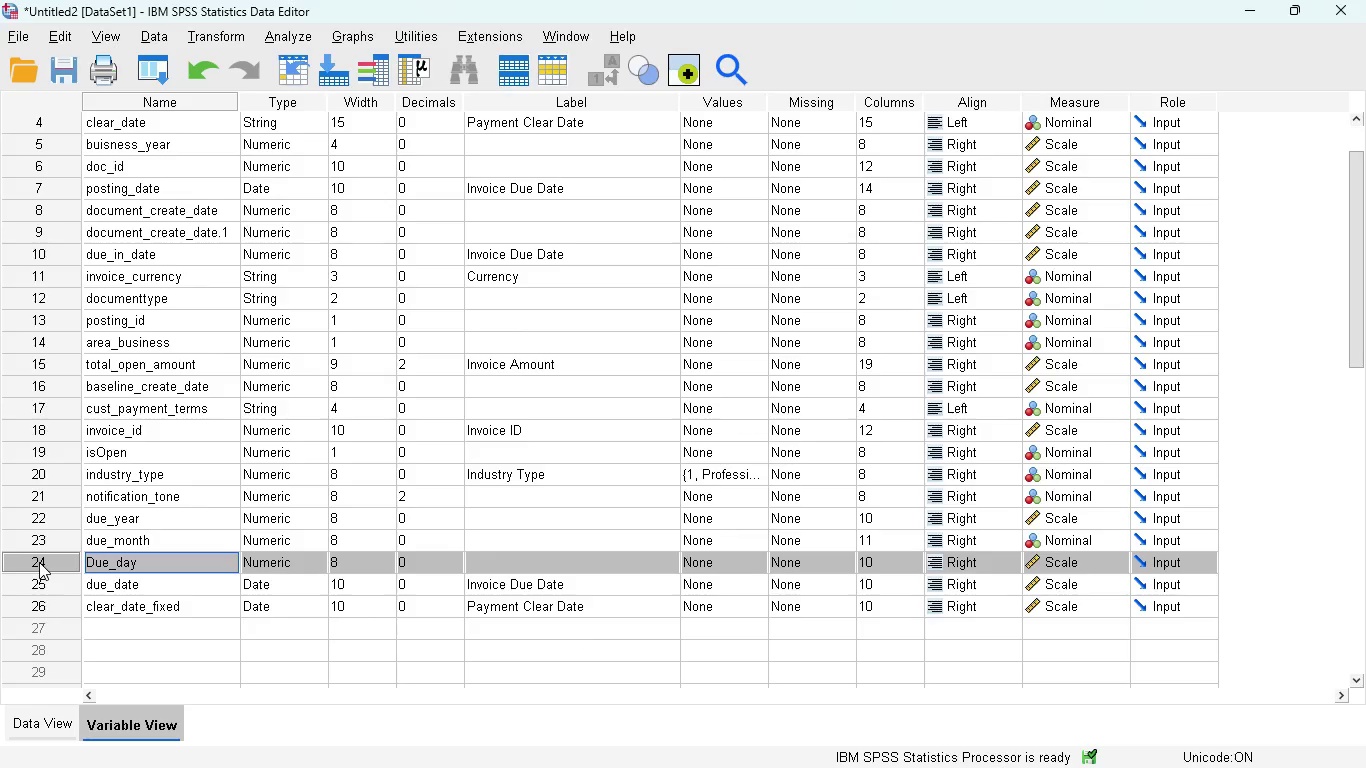 
key(Delete)
 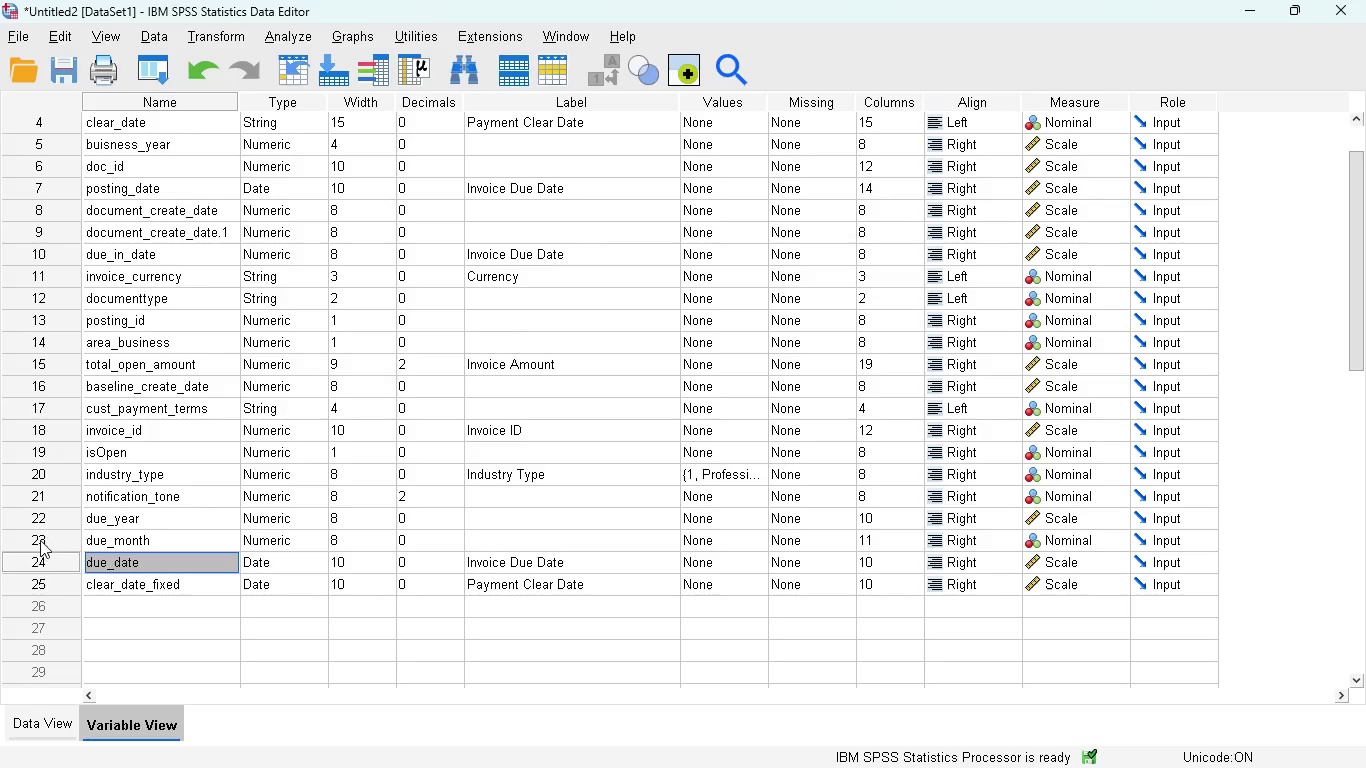 
left_click([40, 539])
 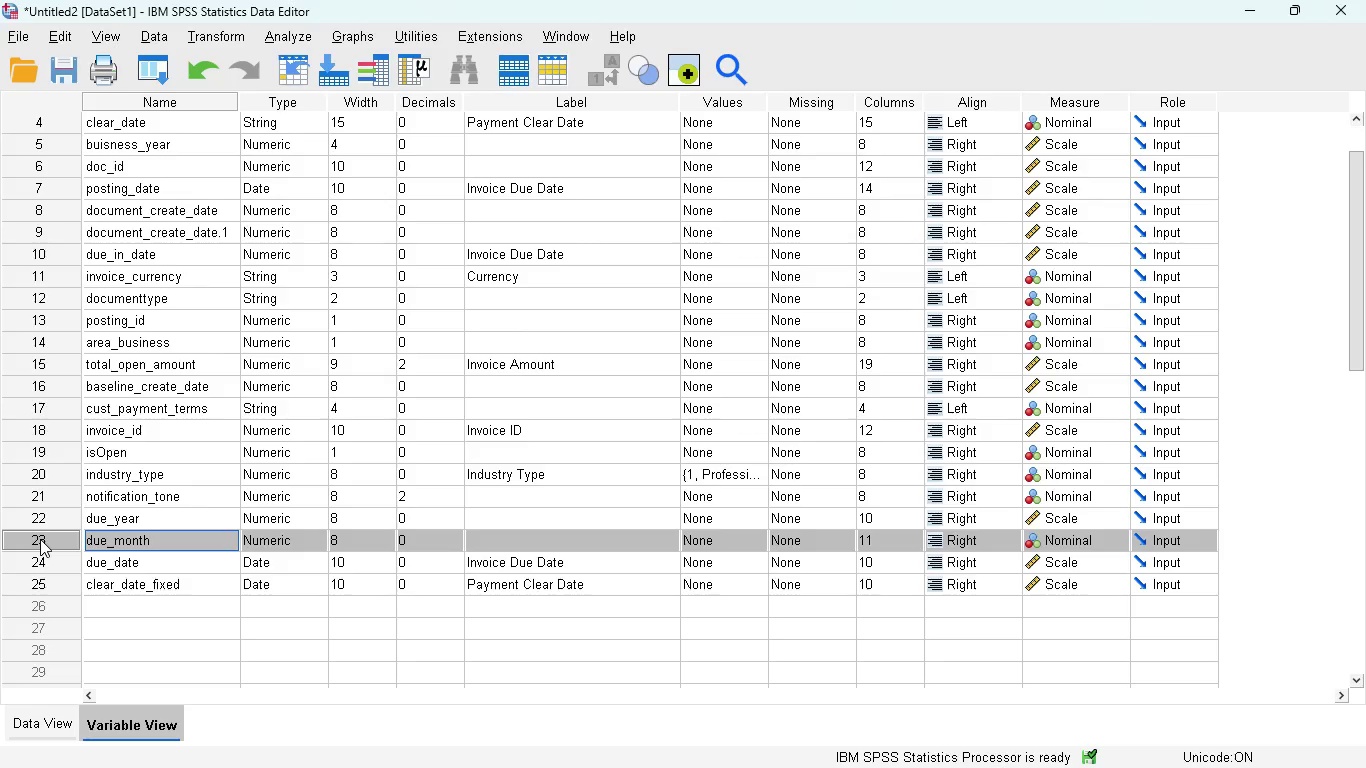 
key(Delete)
 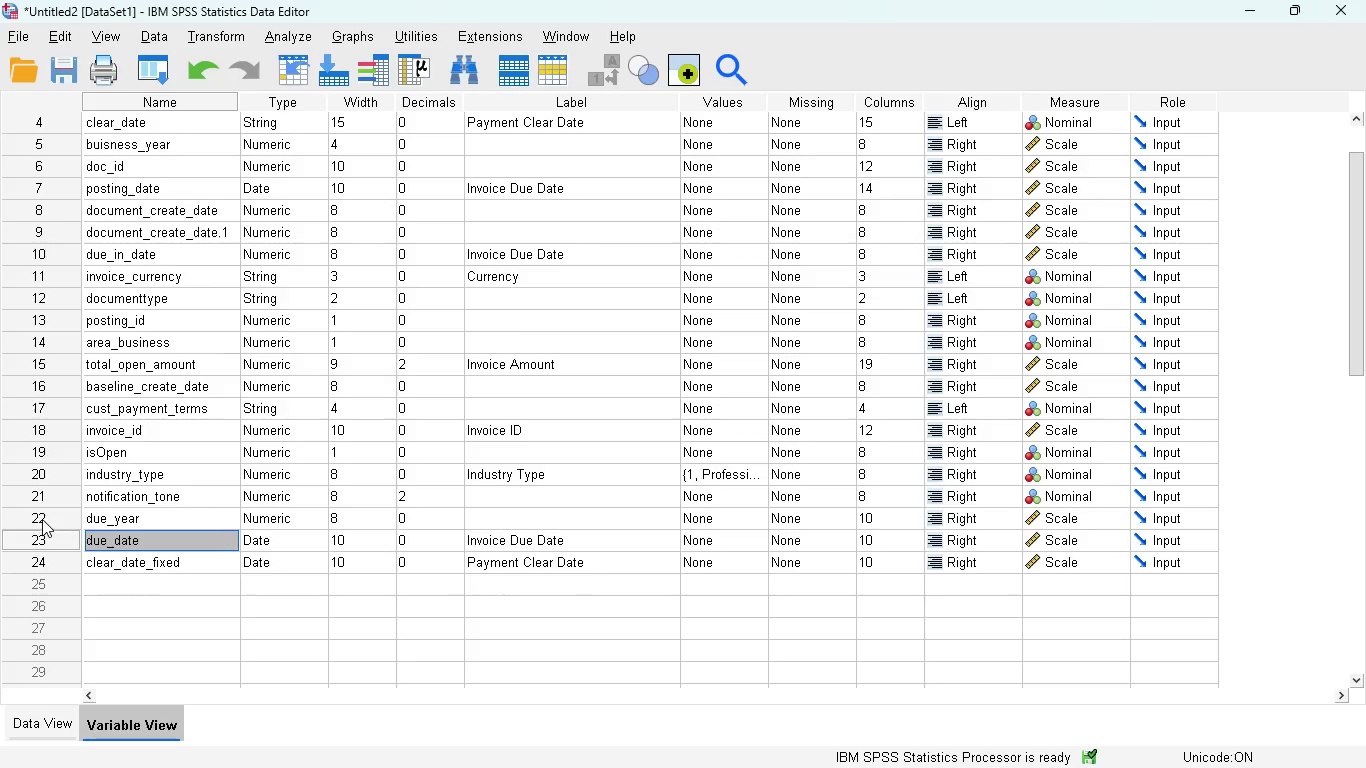 
left_click([43, 518])
 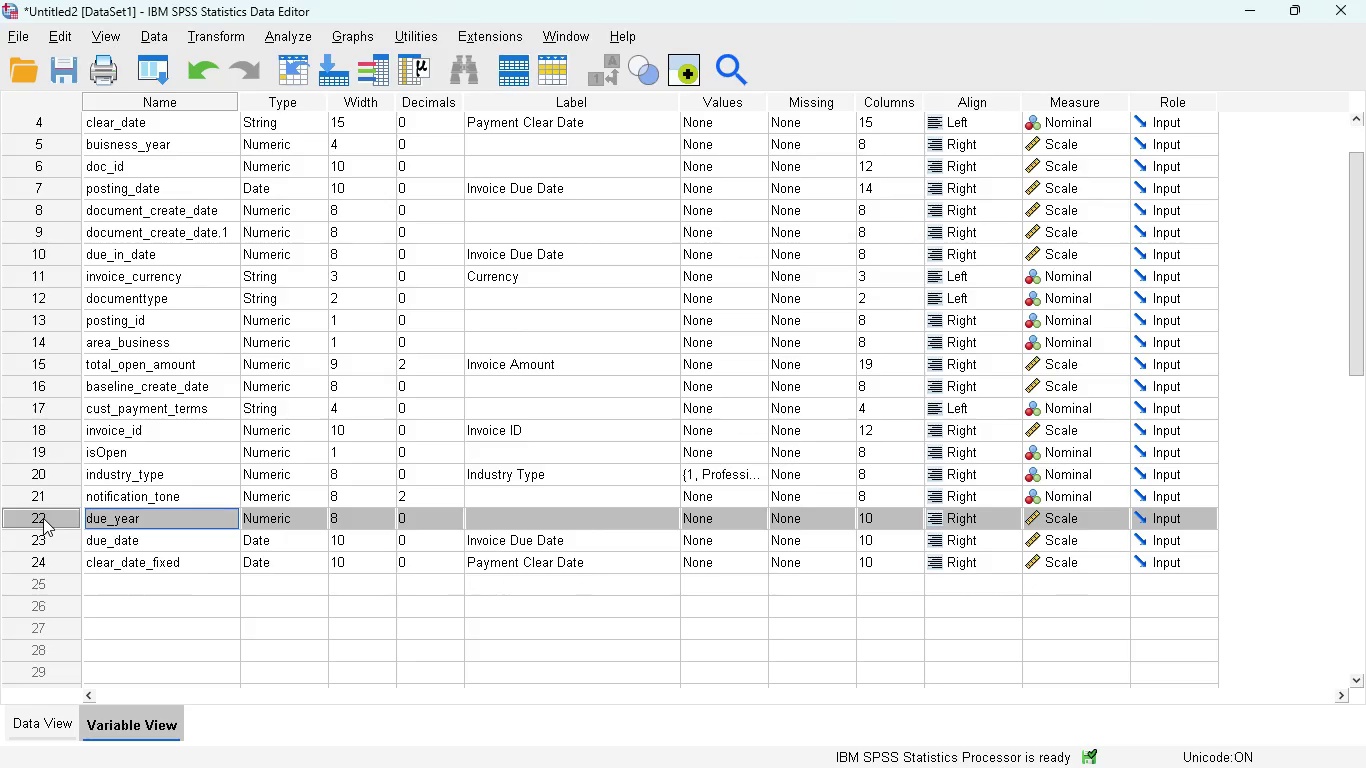 
key(Delete)
 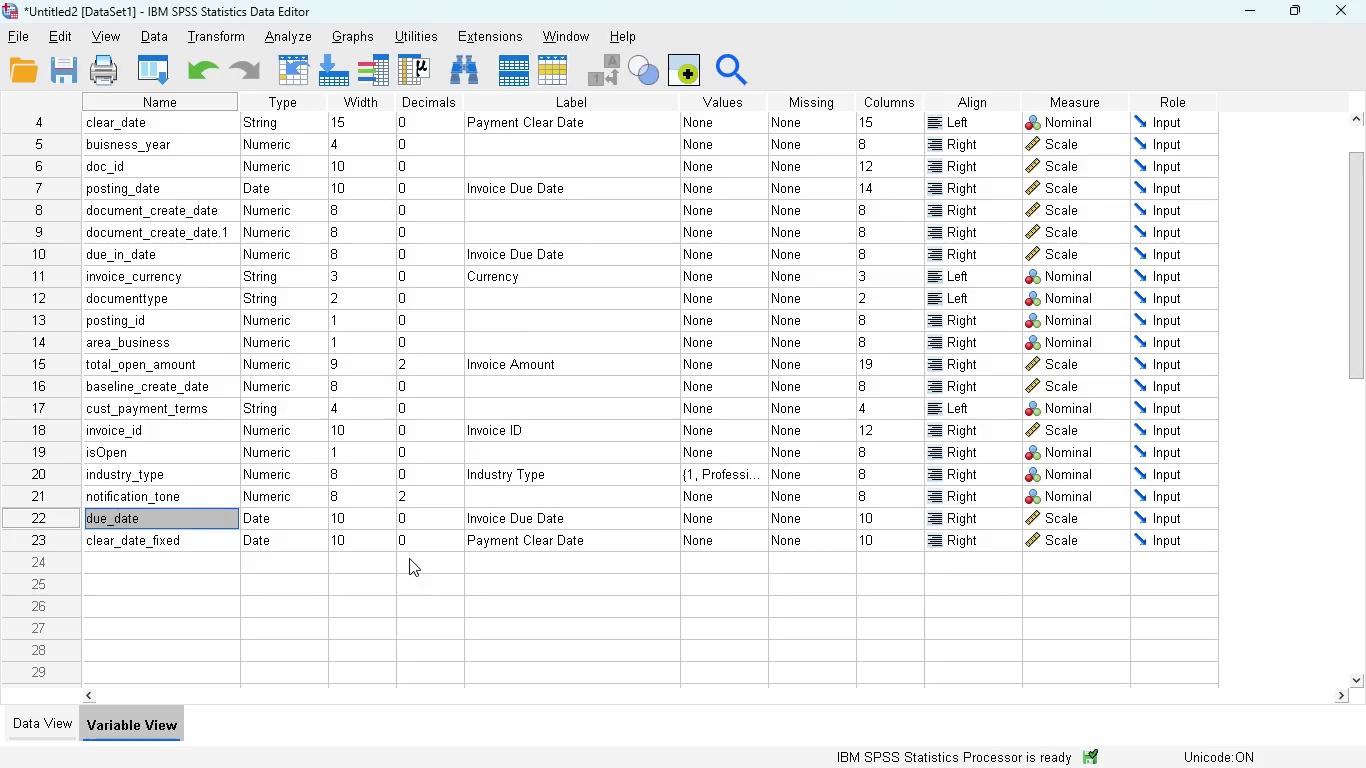 
wait(85.42)
 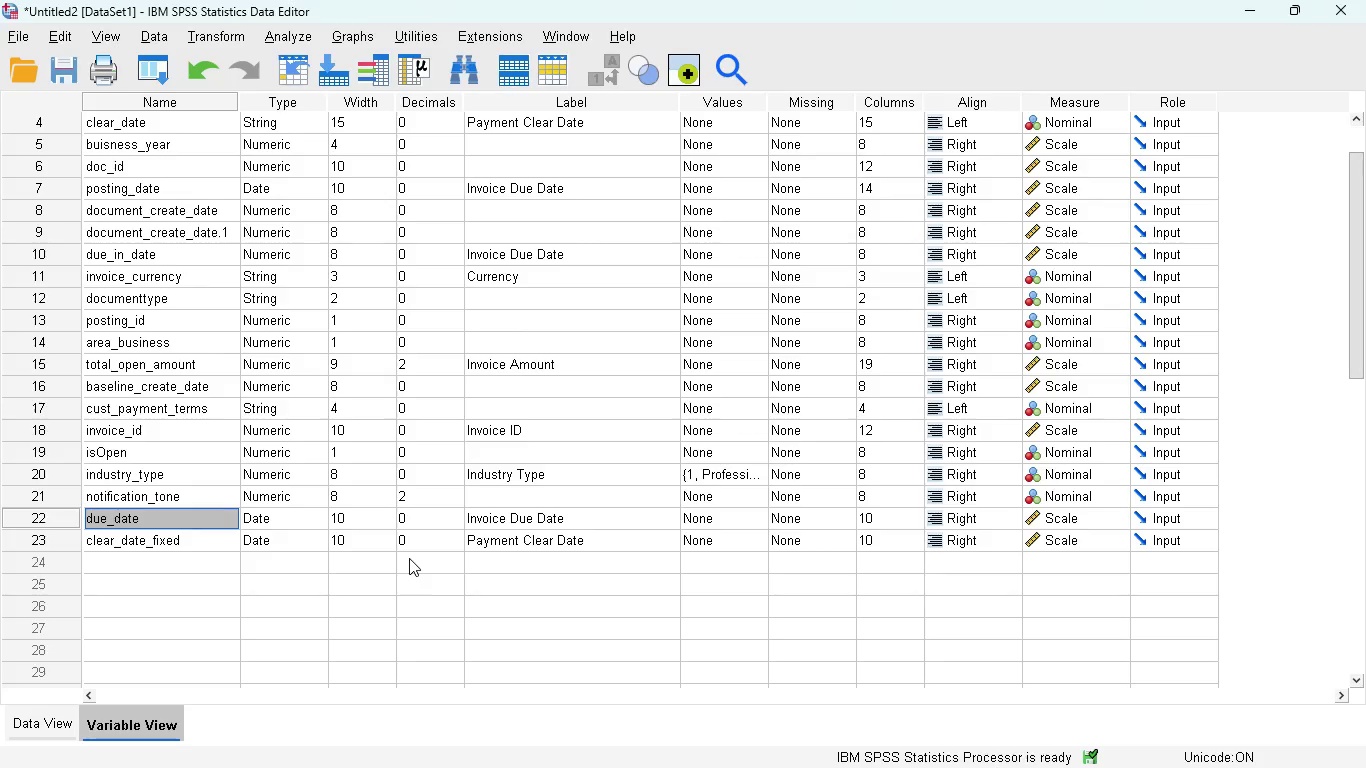 
left_click([215, 43])
 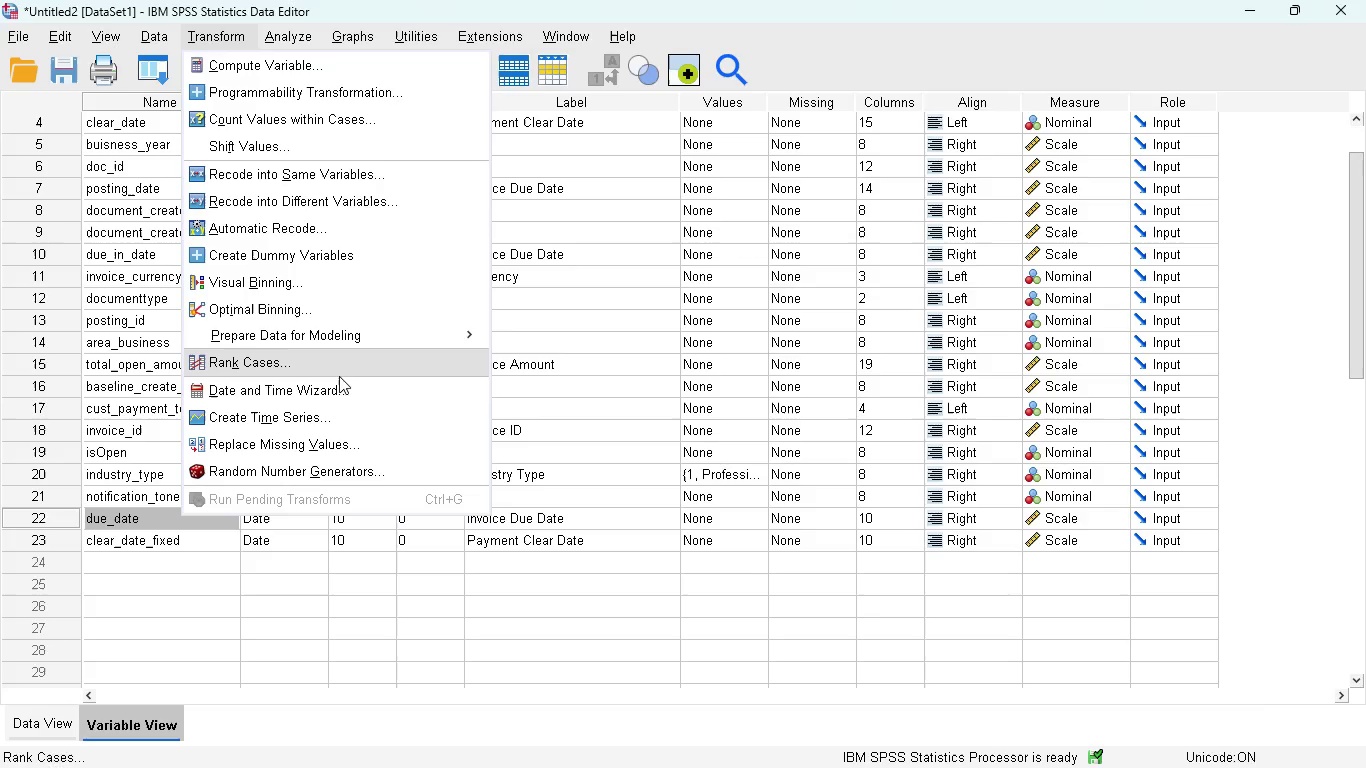 
left_click([323, 384])
 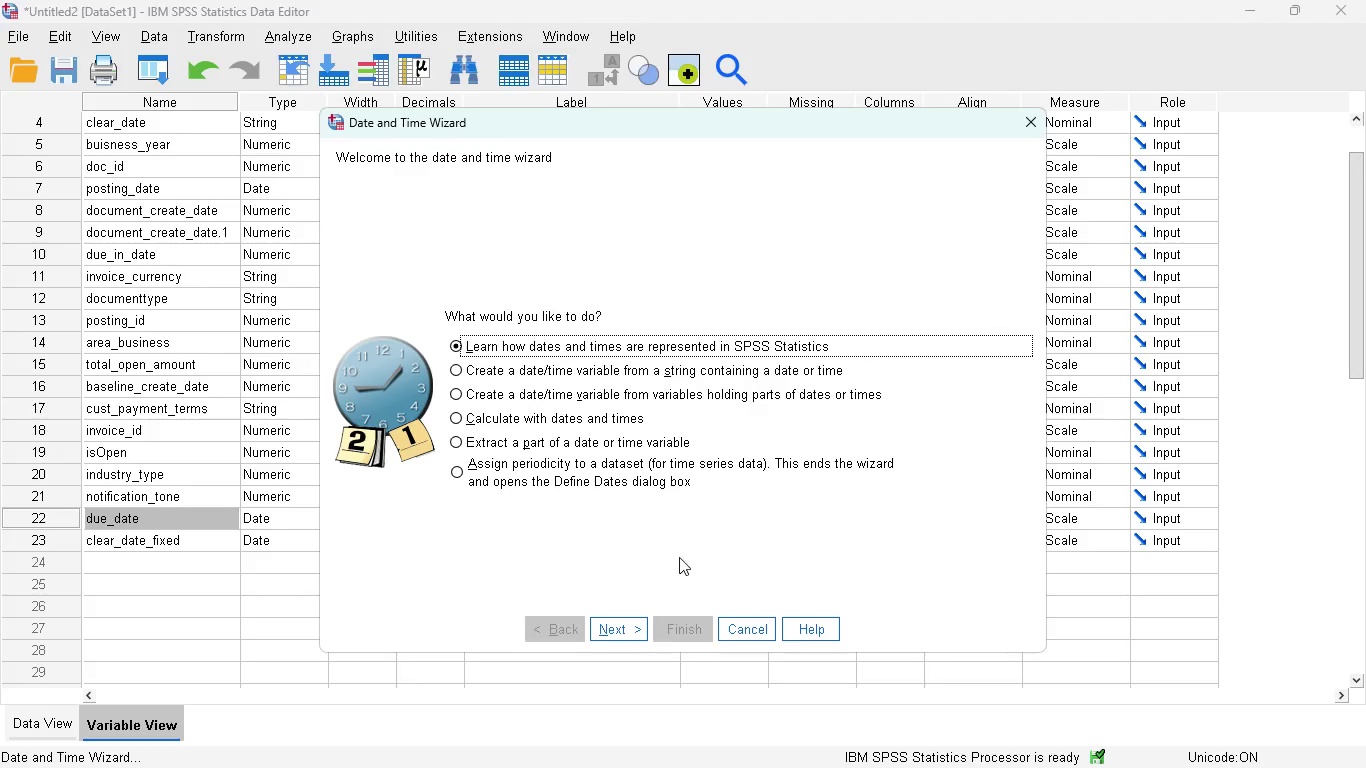 
left_click([734, 620])
 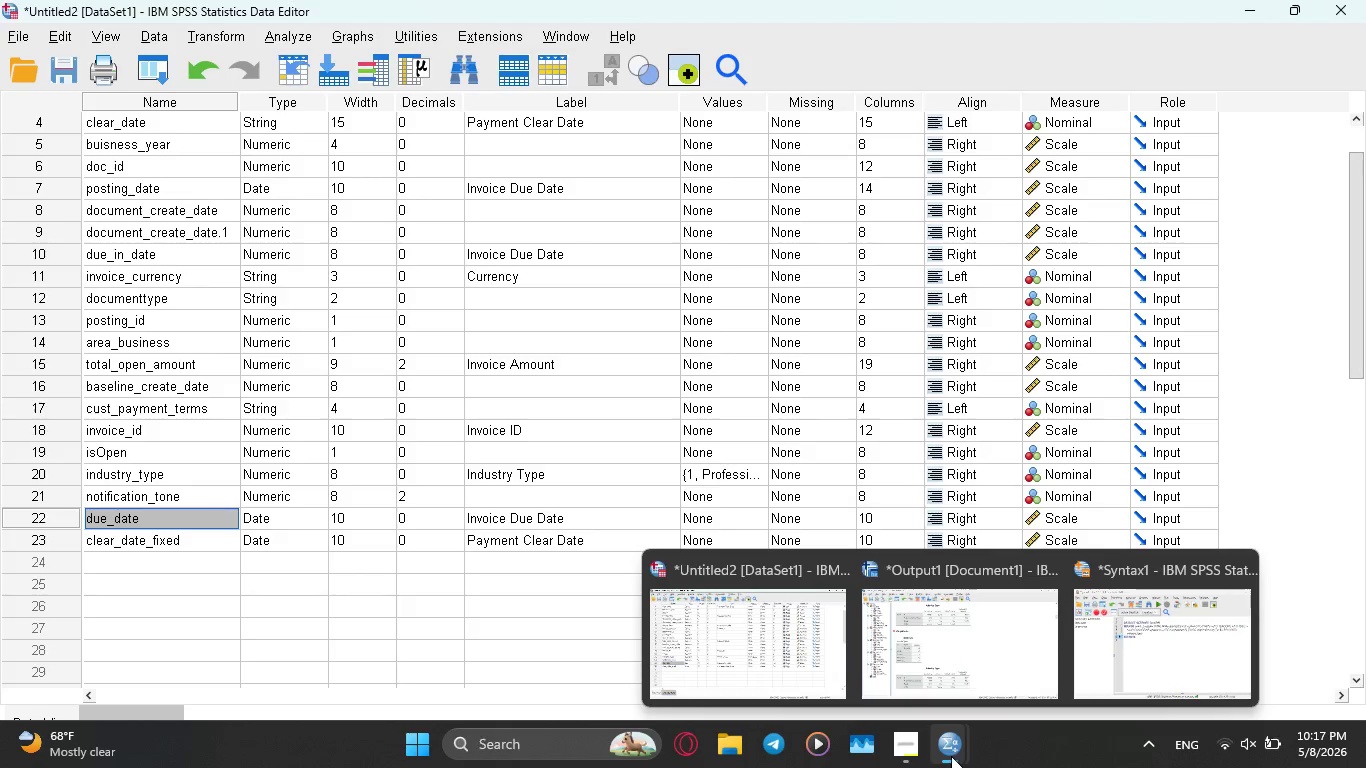 
left_click([1121, 628])
 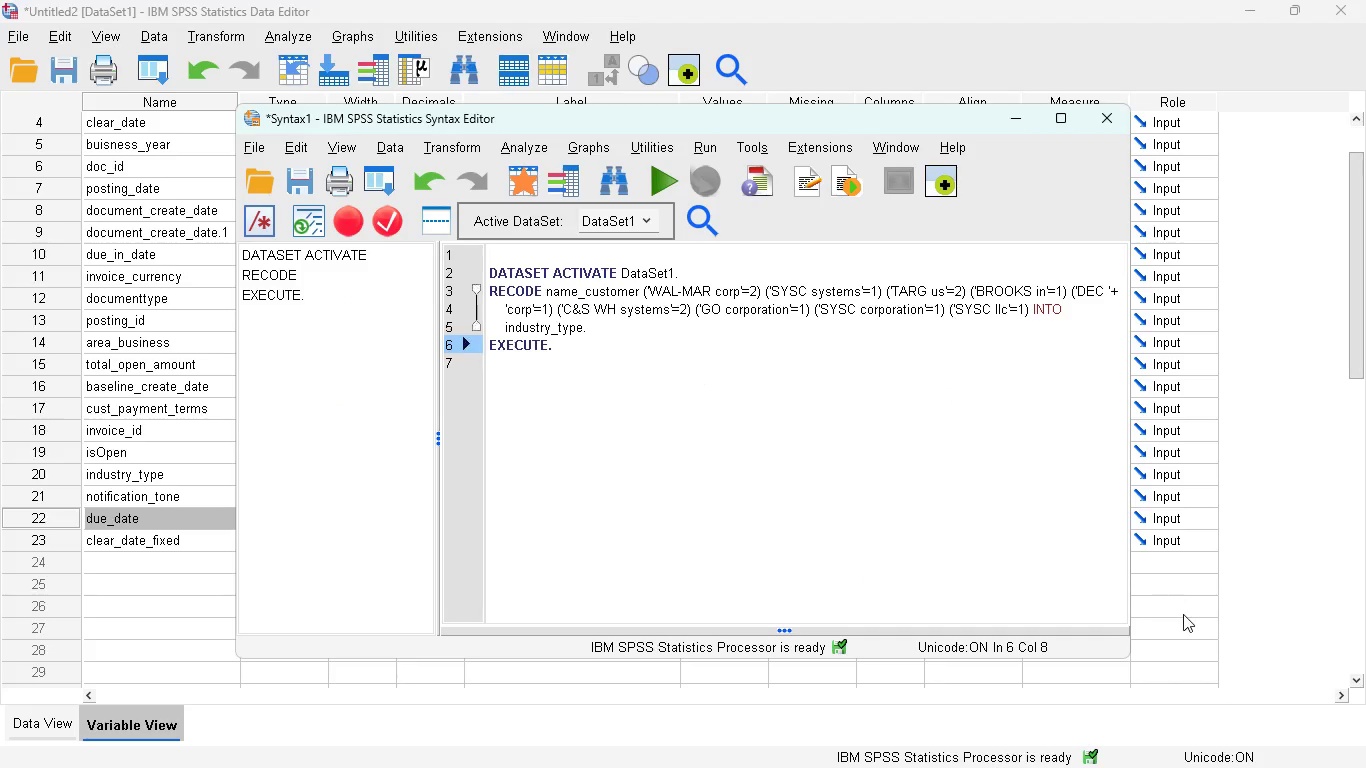 
left_click([1294, 588])
 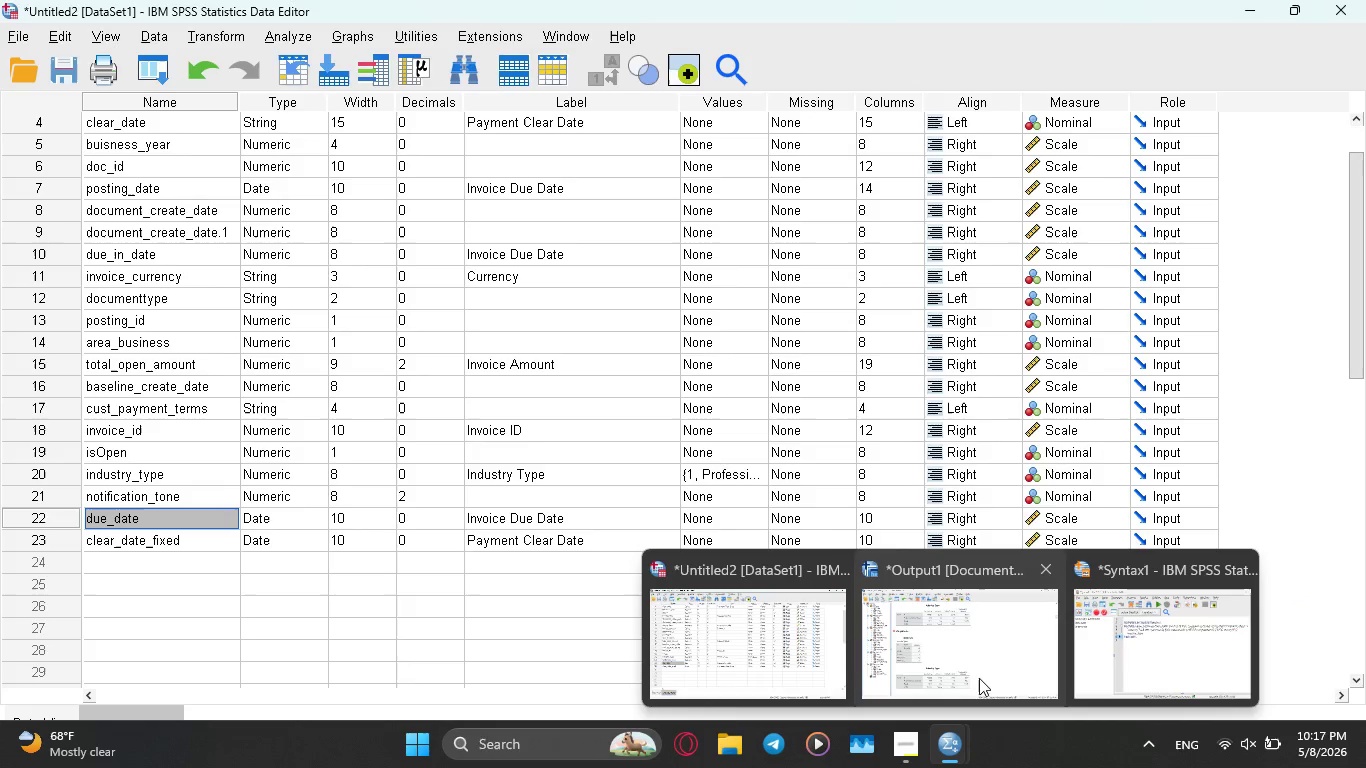 
left_click([813, 659])
 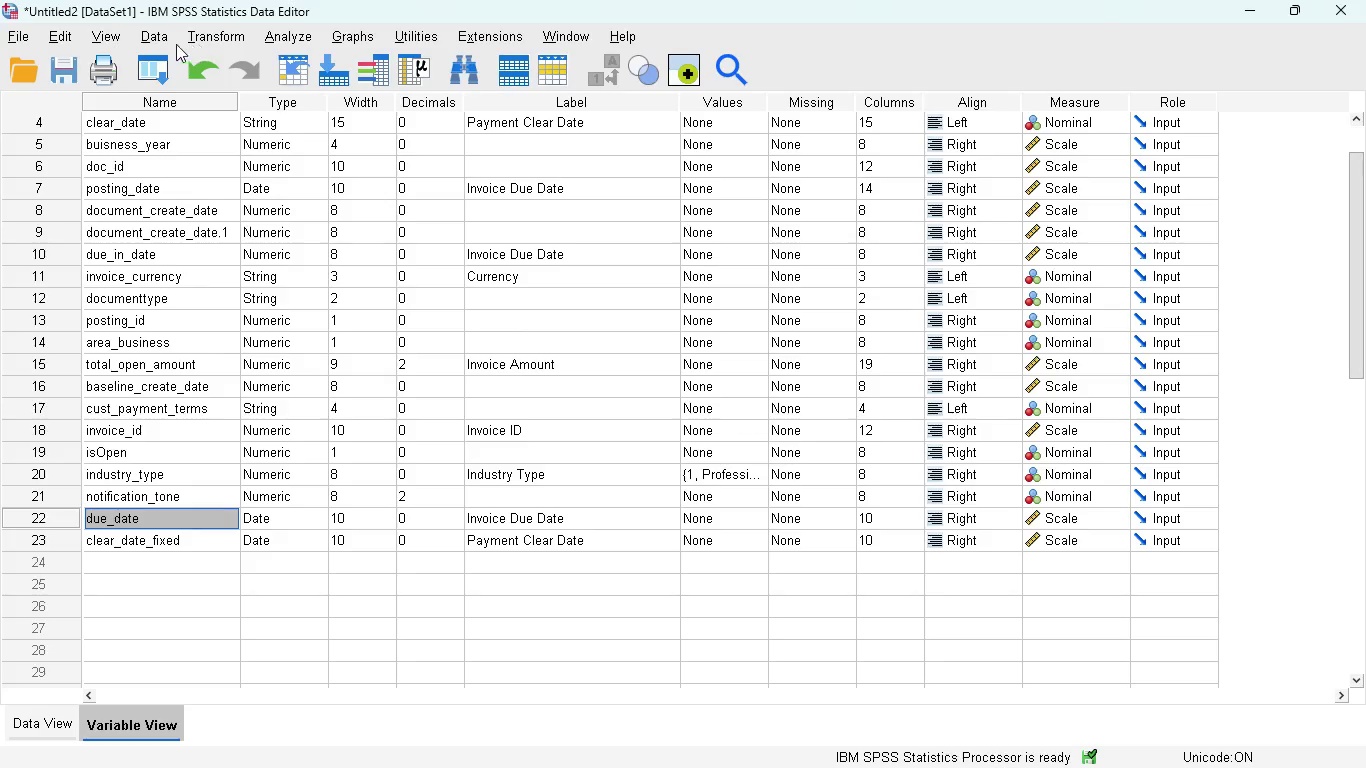 
left_click([227, 34])
 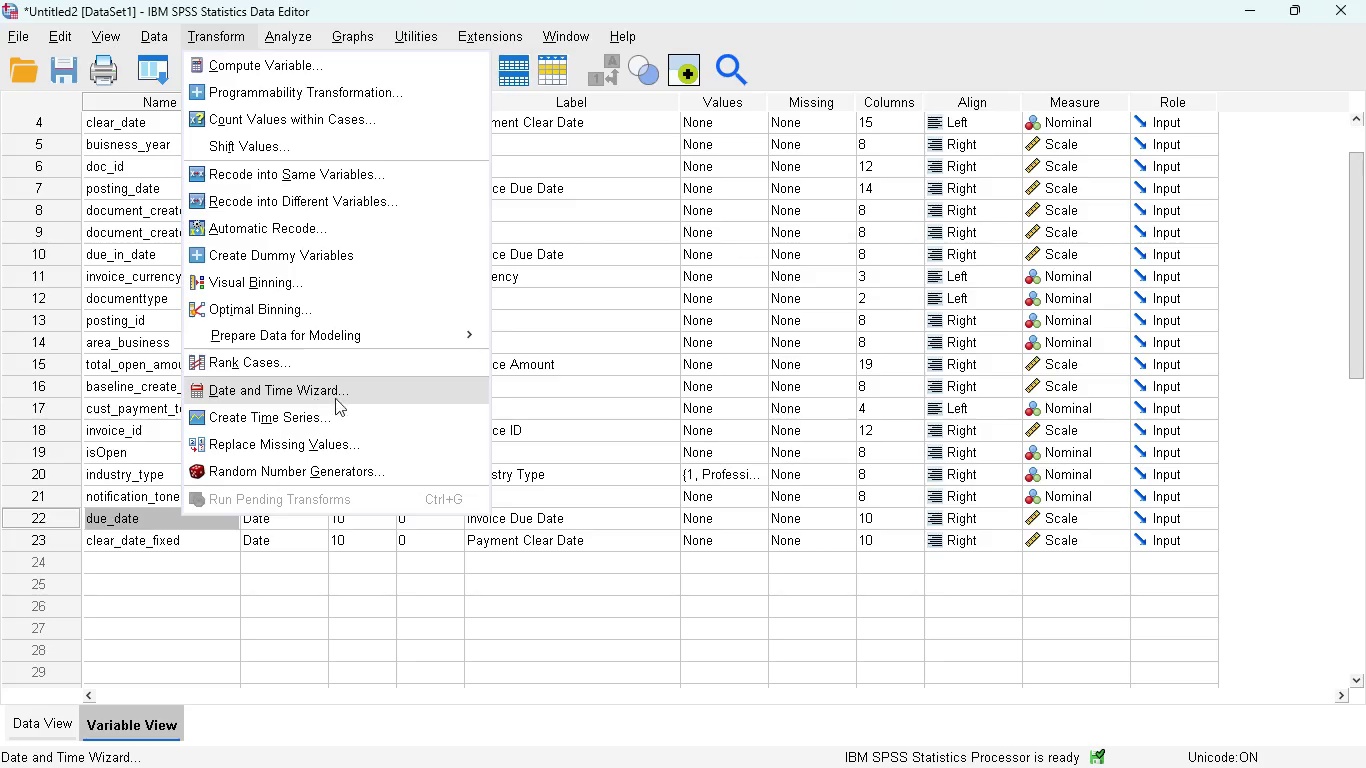 
left_click([359, 393])
 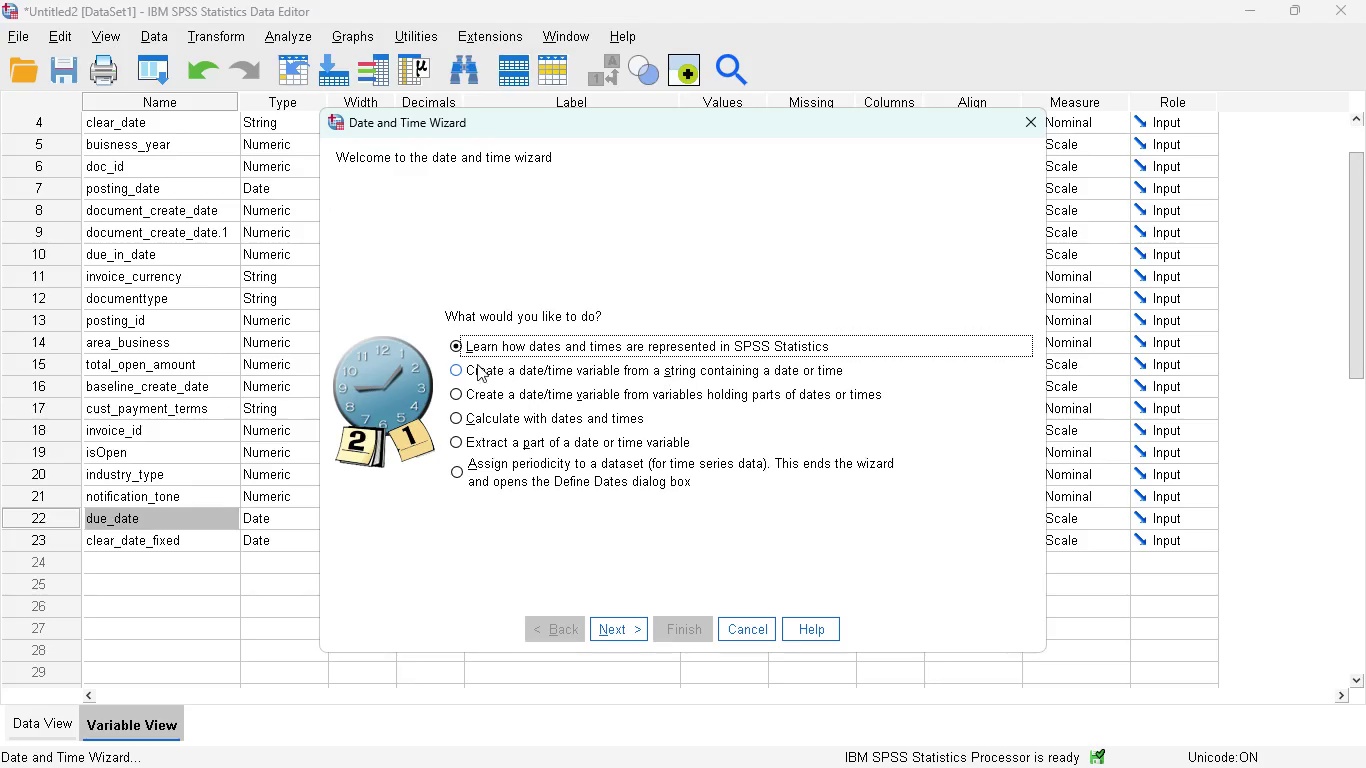 
left_click([472, 366])
 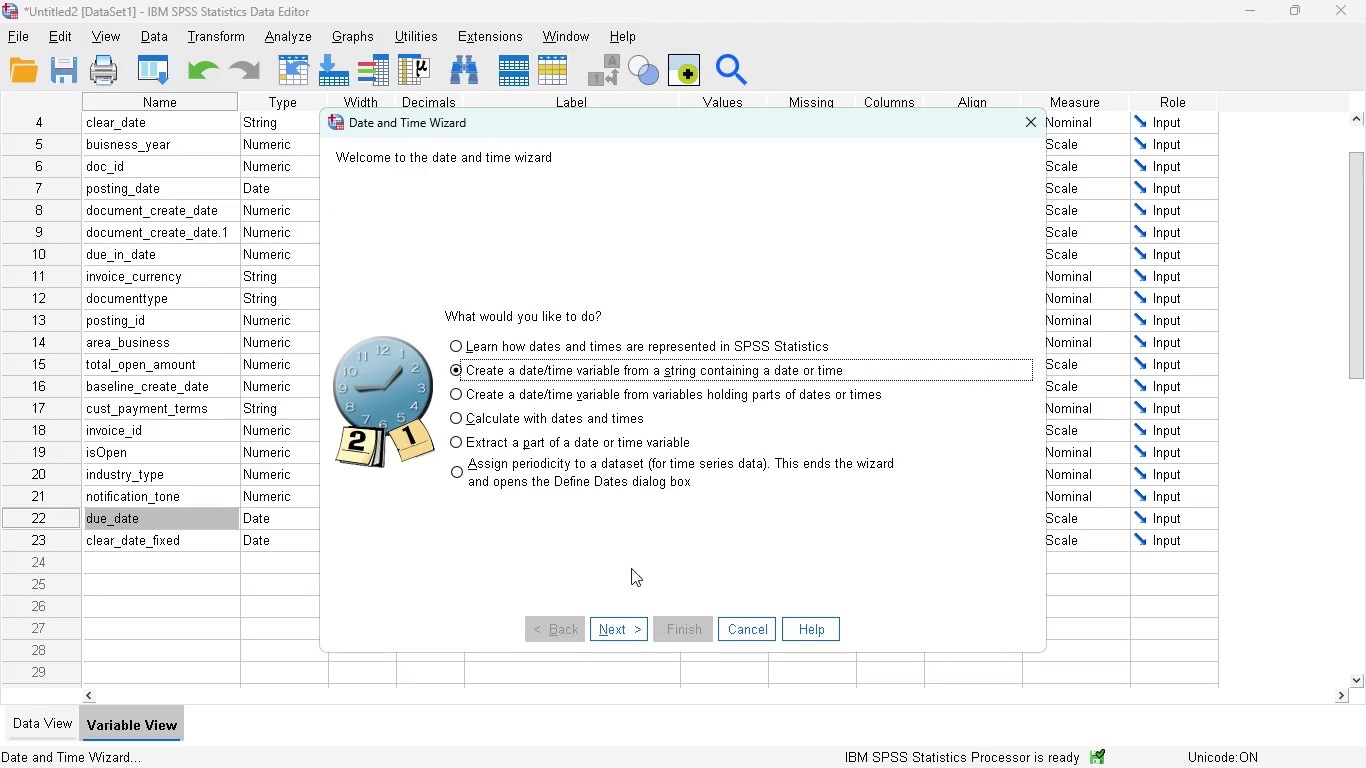 
left_click([622, 622])
 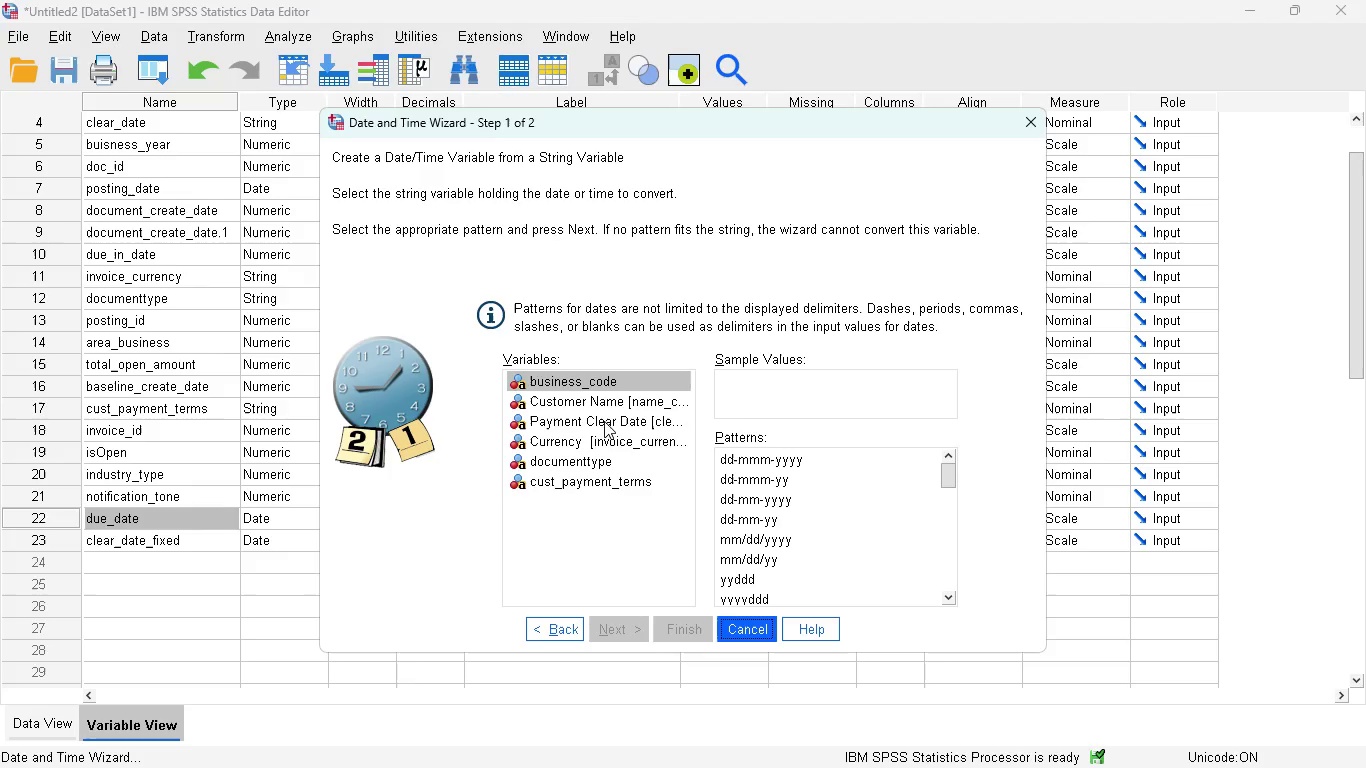 
left_click([604, 421])
 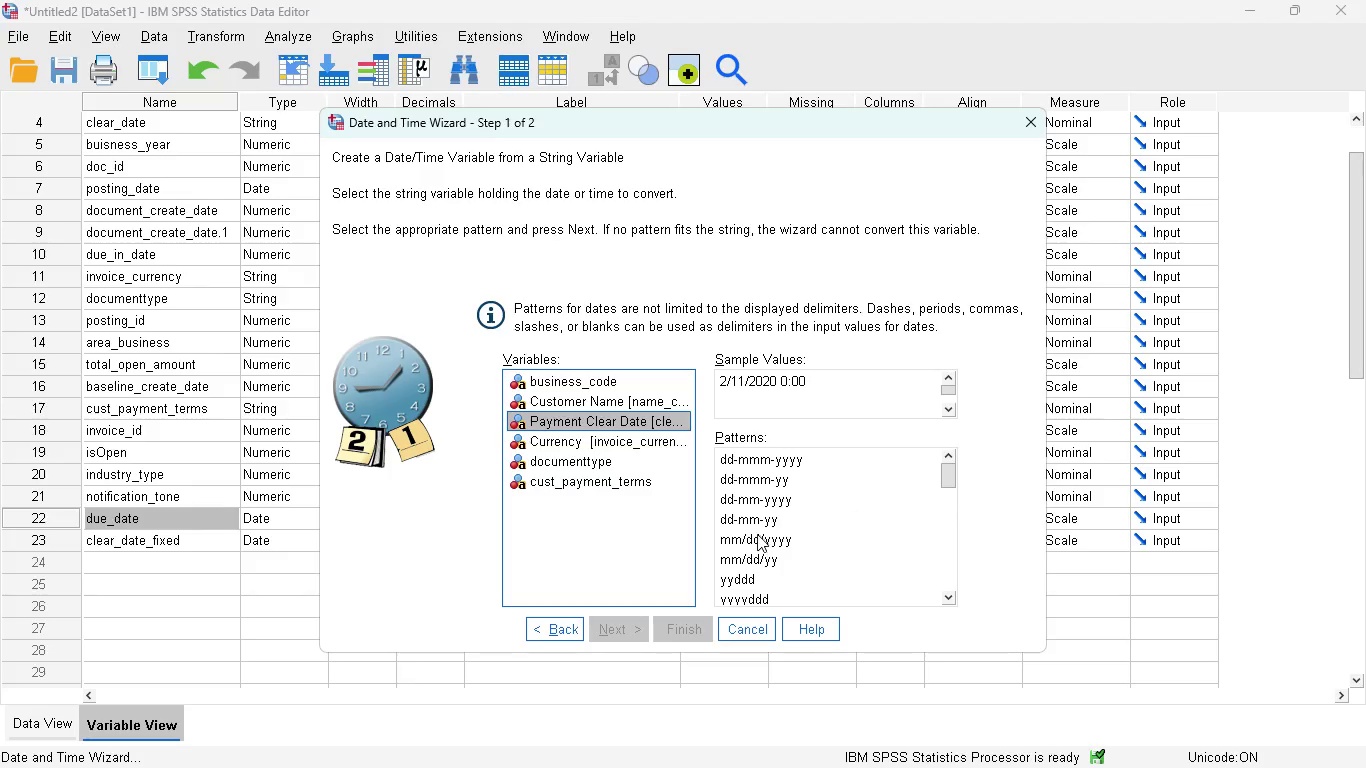 
left_click([744, 536])
 